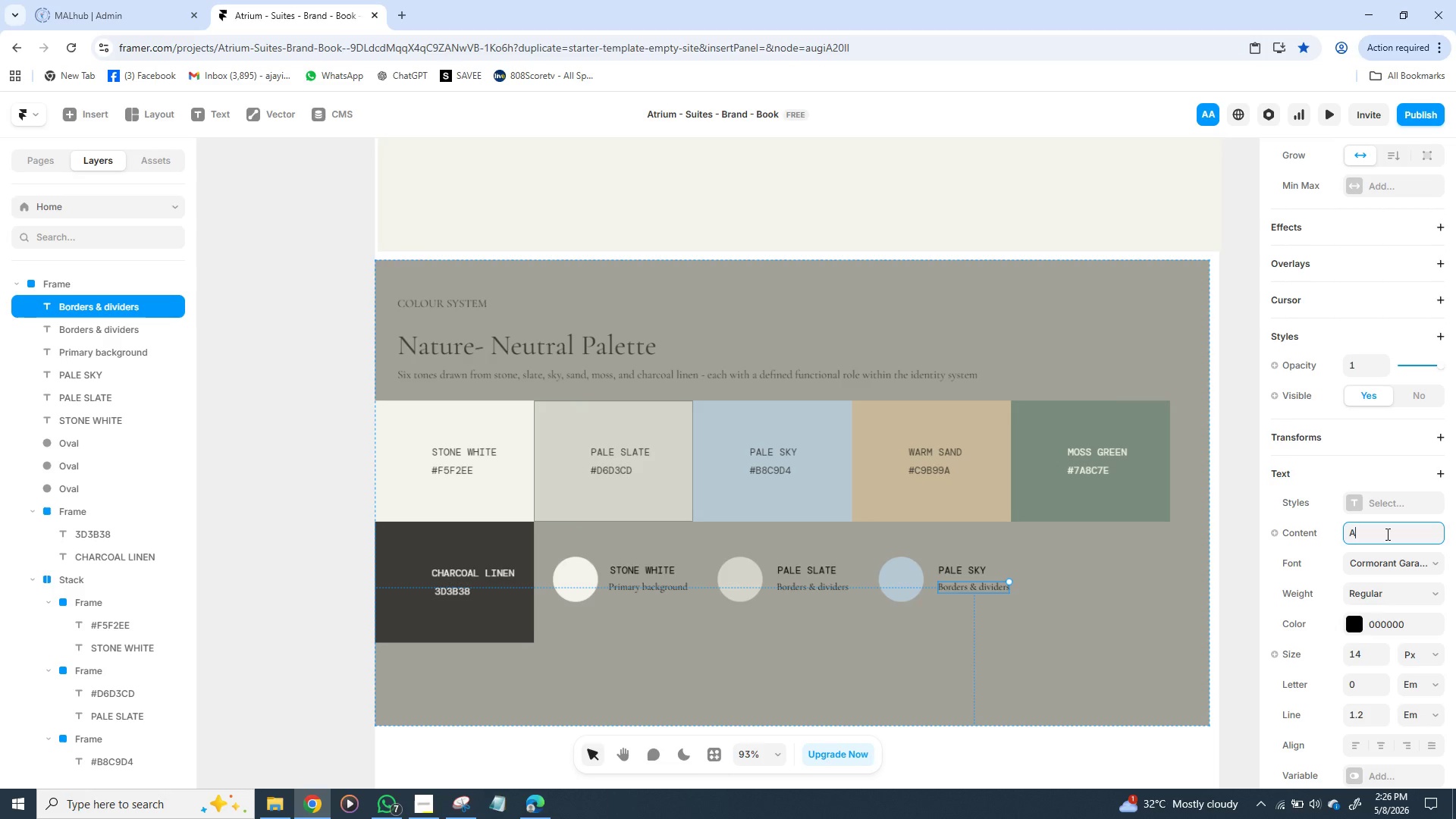 
type(va)
 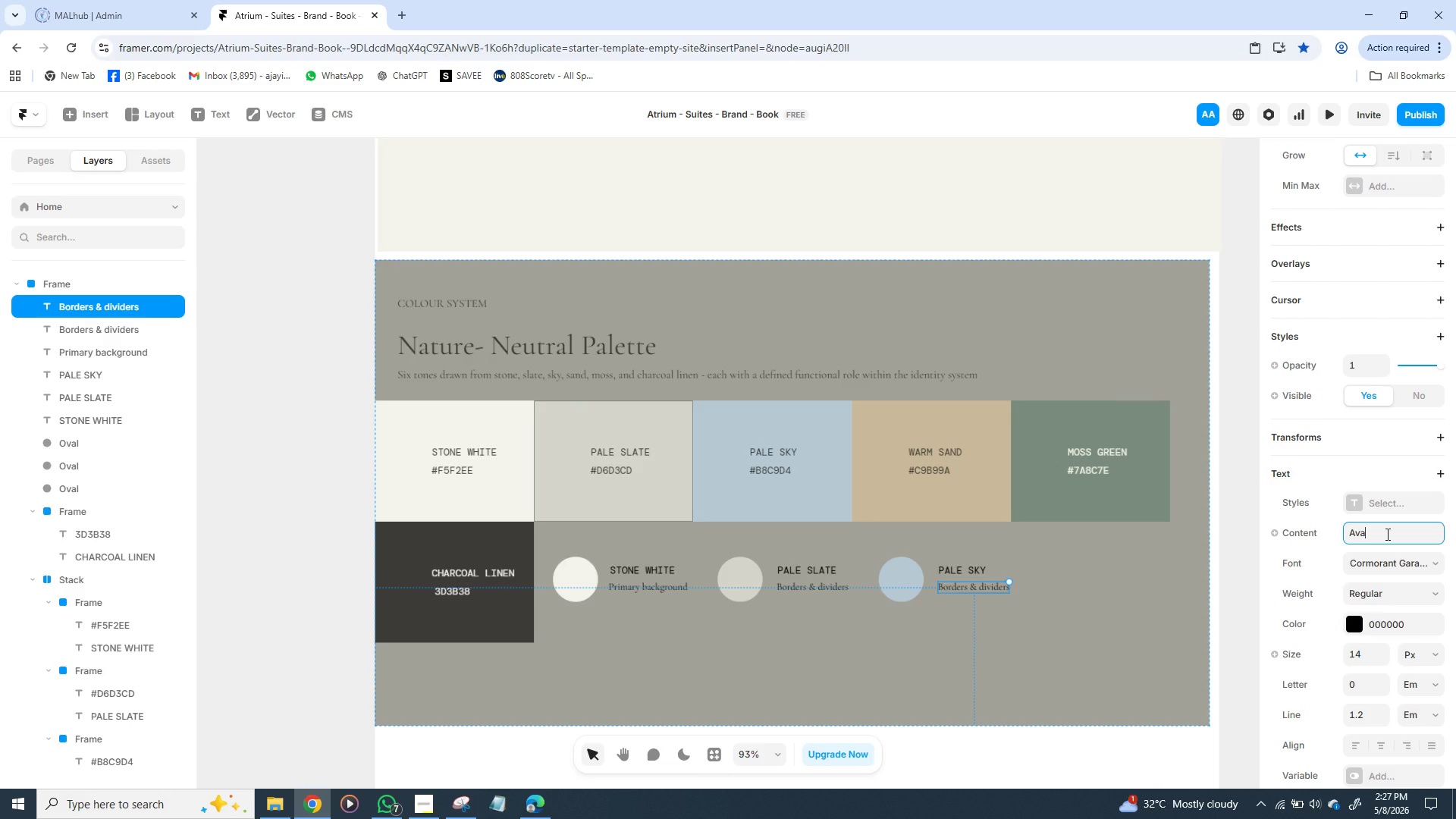 
wait(5.7)
 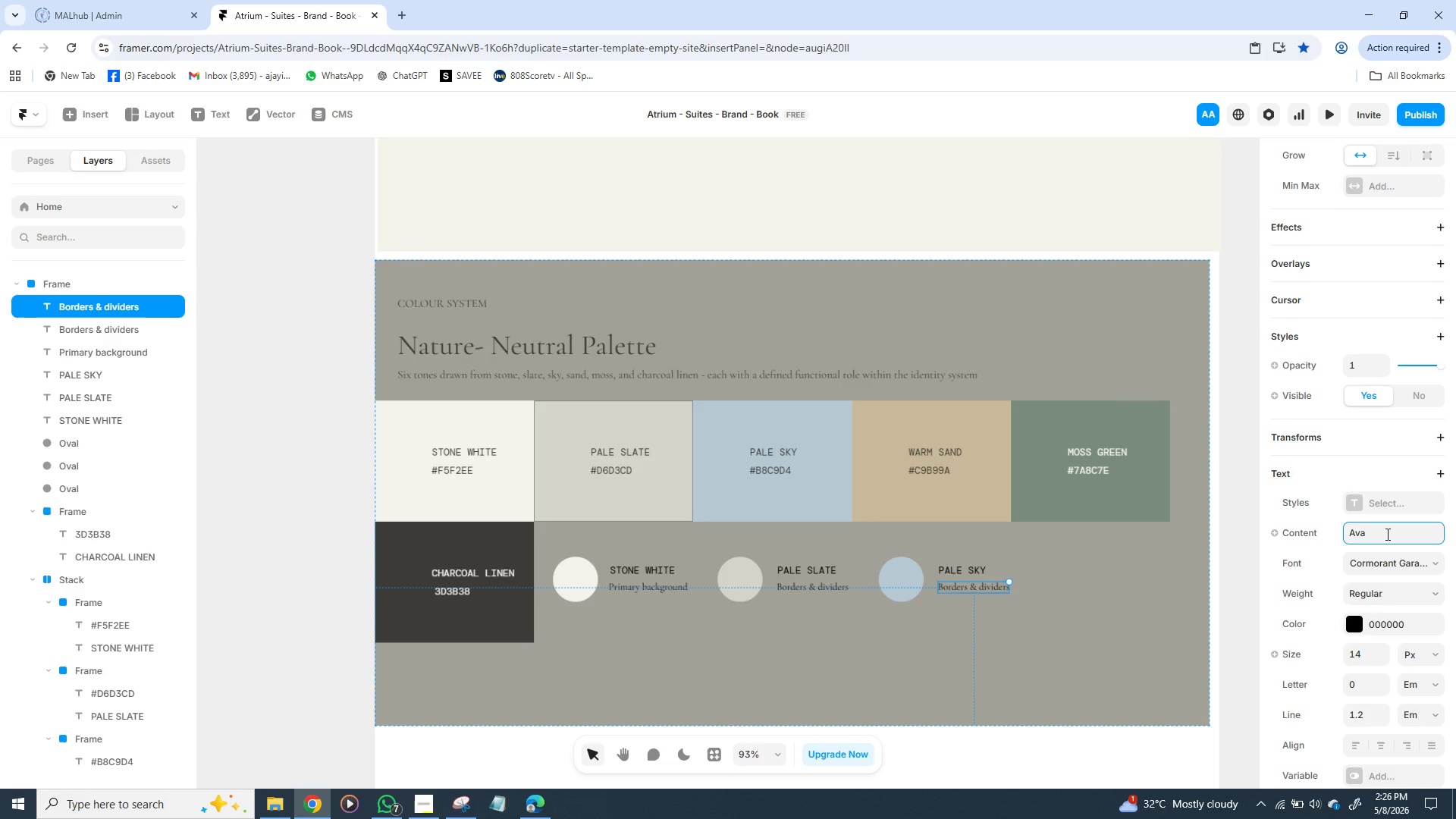 
type(tars )
 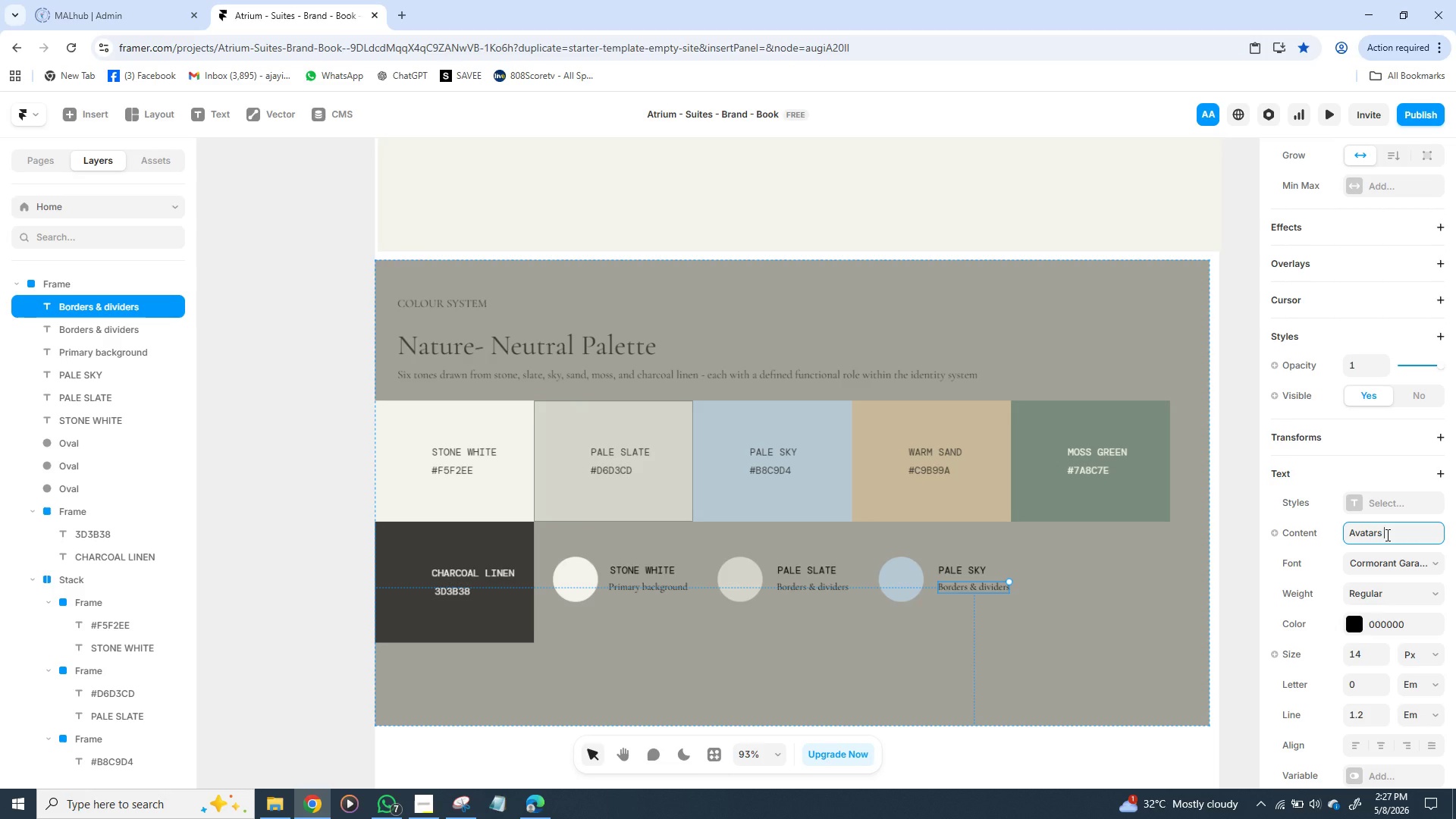 
hold_key(key=ShiftLeft, duration=1.5)
 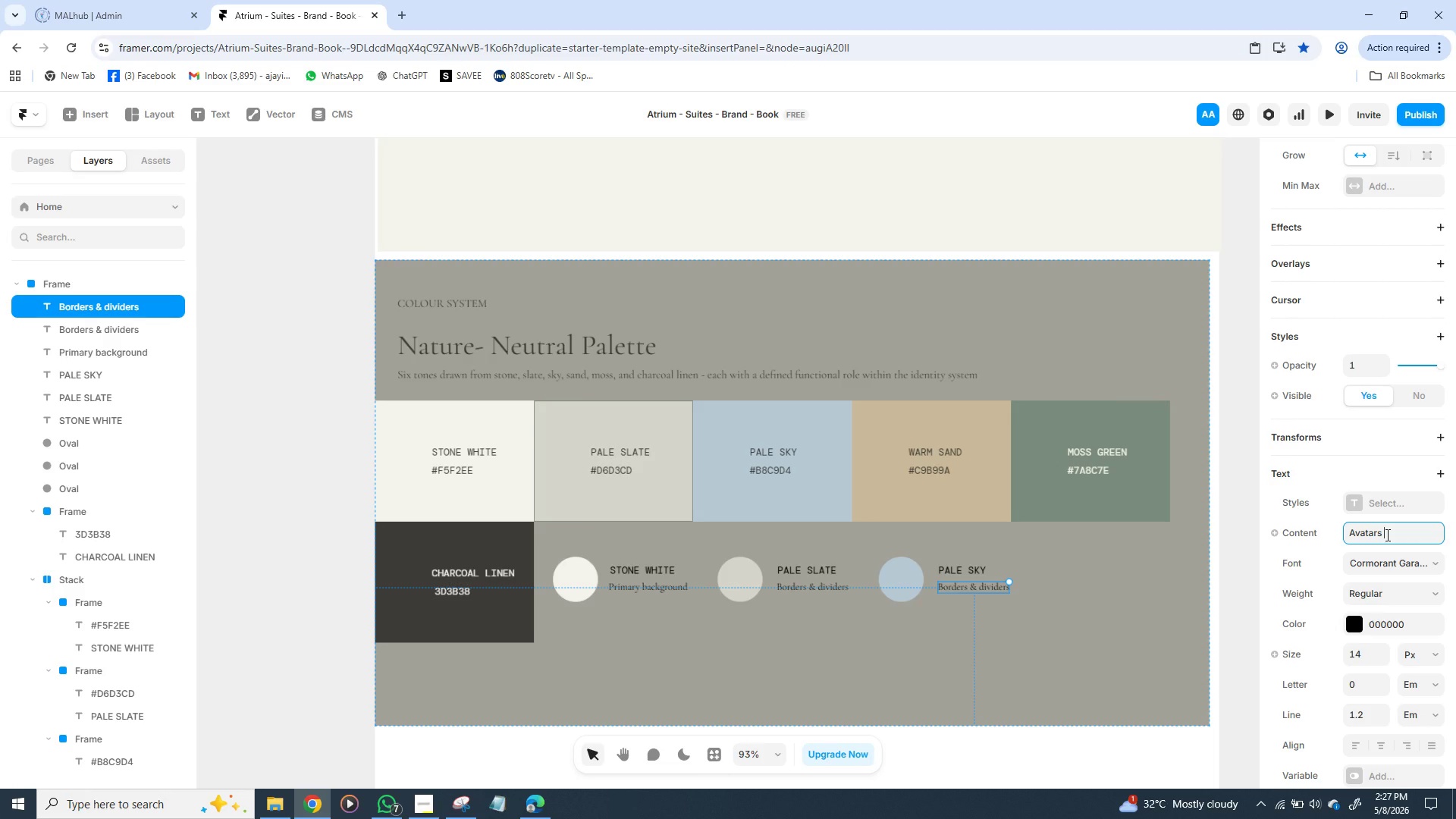 
hold_key(key=ShiftLeft, duration=1.53)
 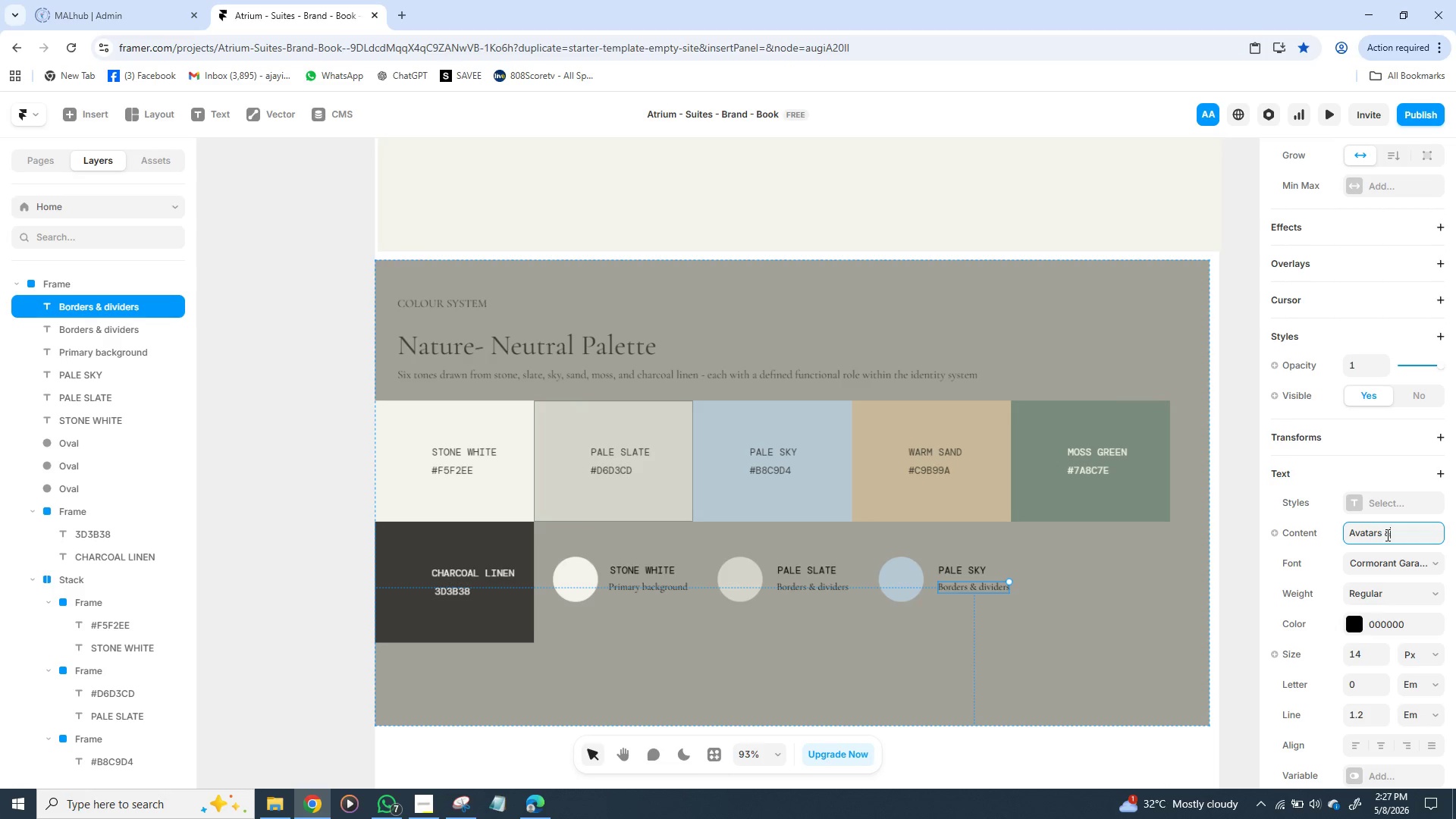 
type(& high)
 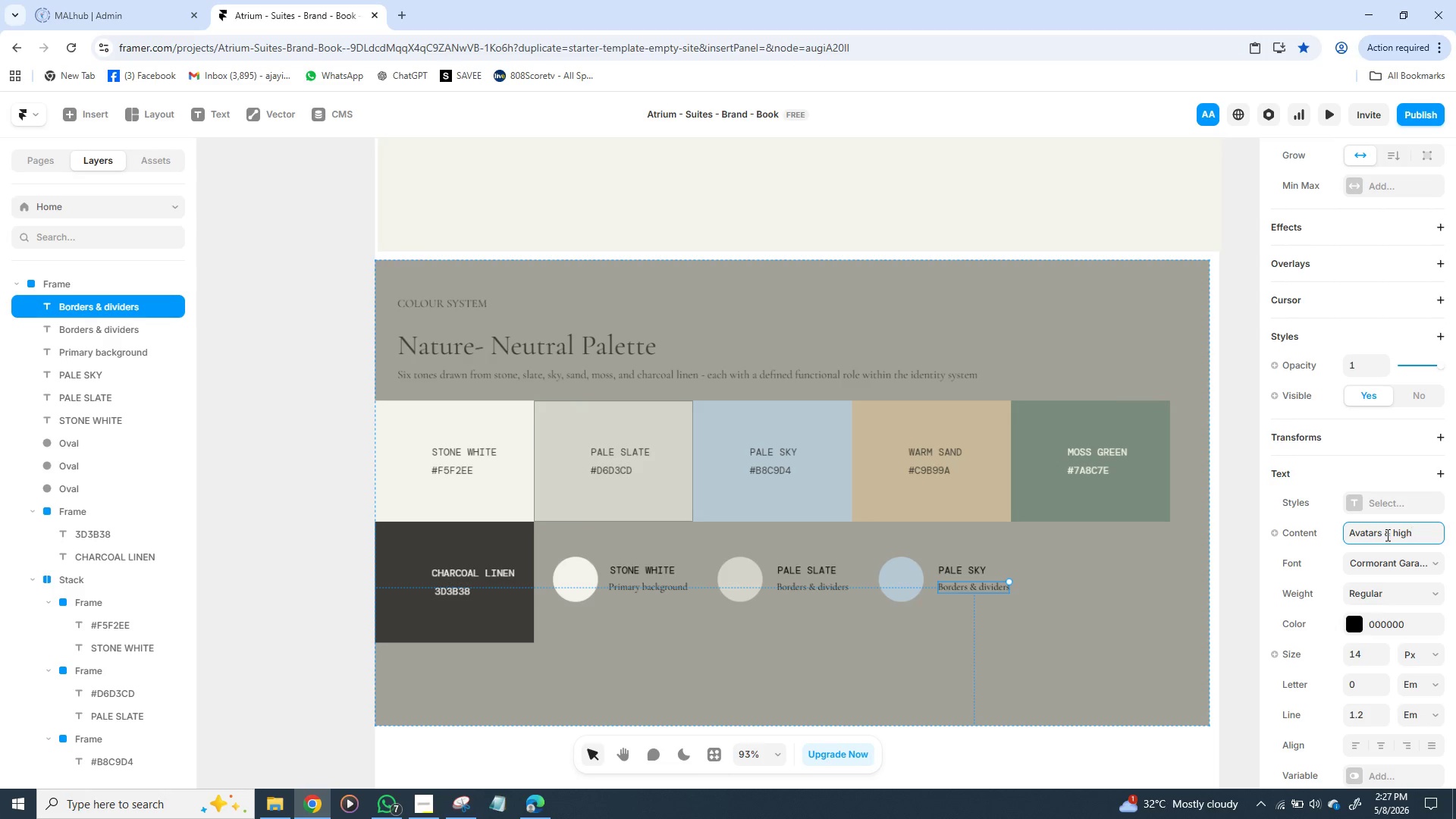 
wait(7.45)
 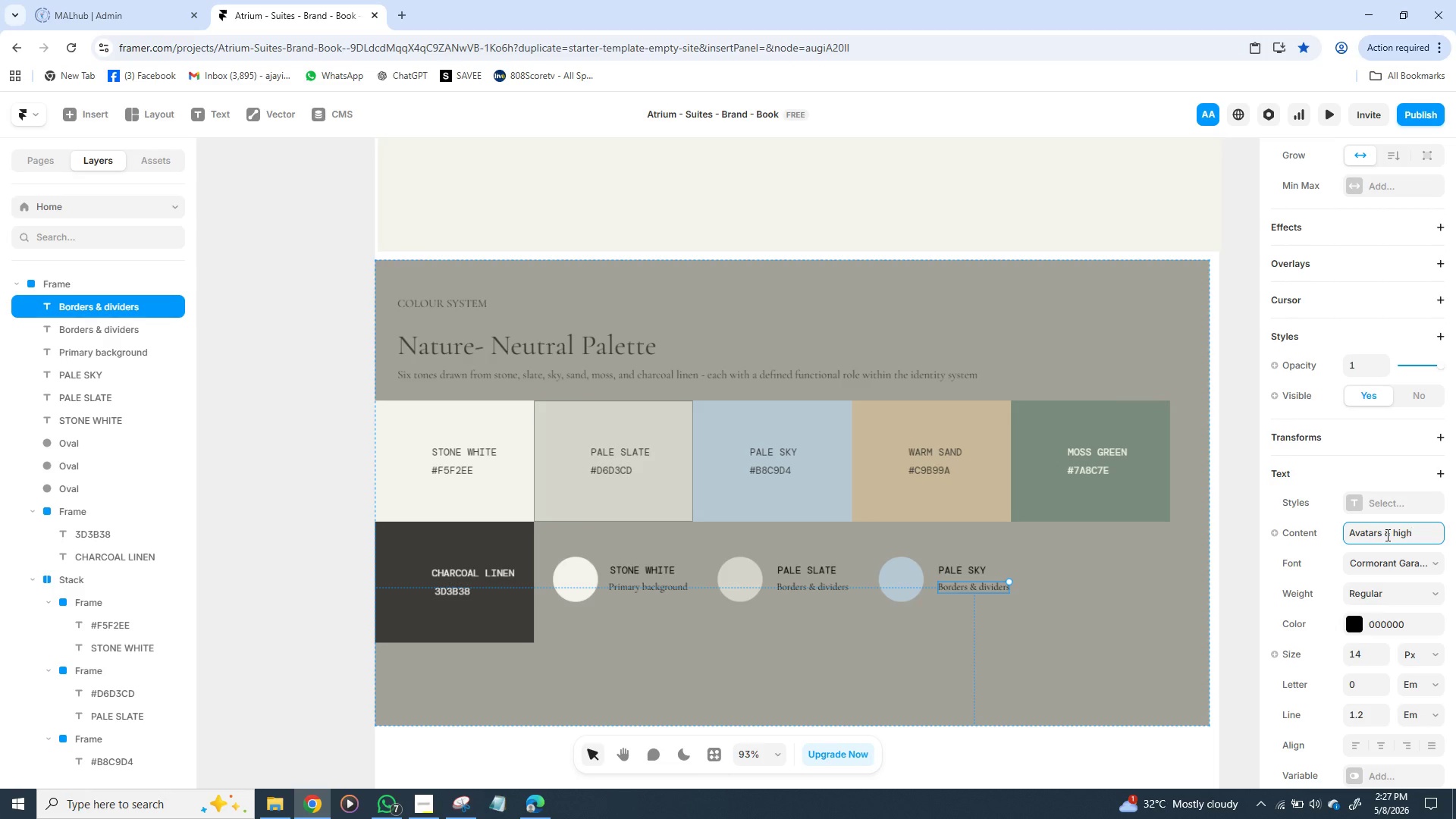 
type(light)
 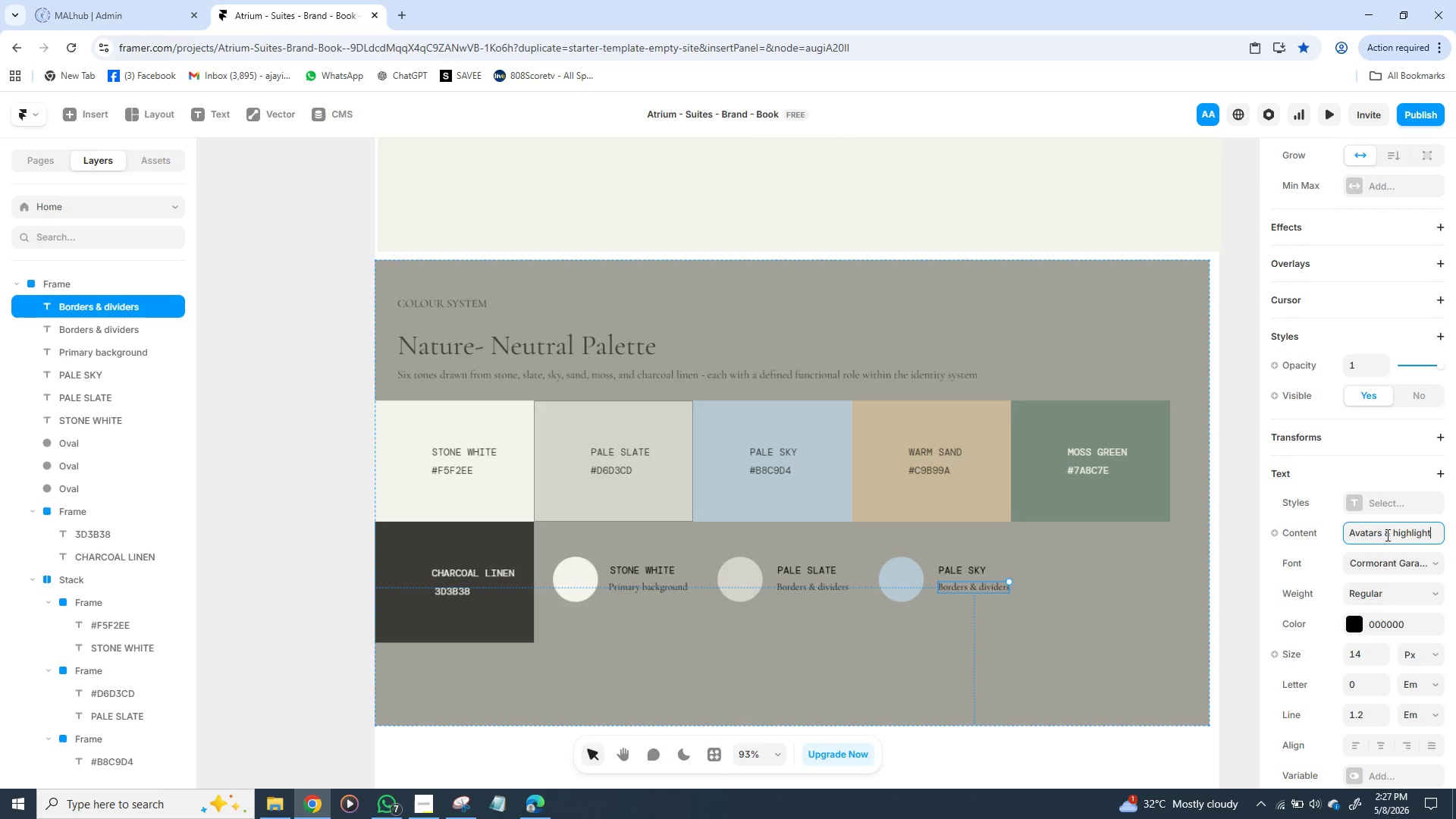 
key(Enter)
 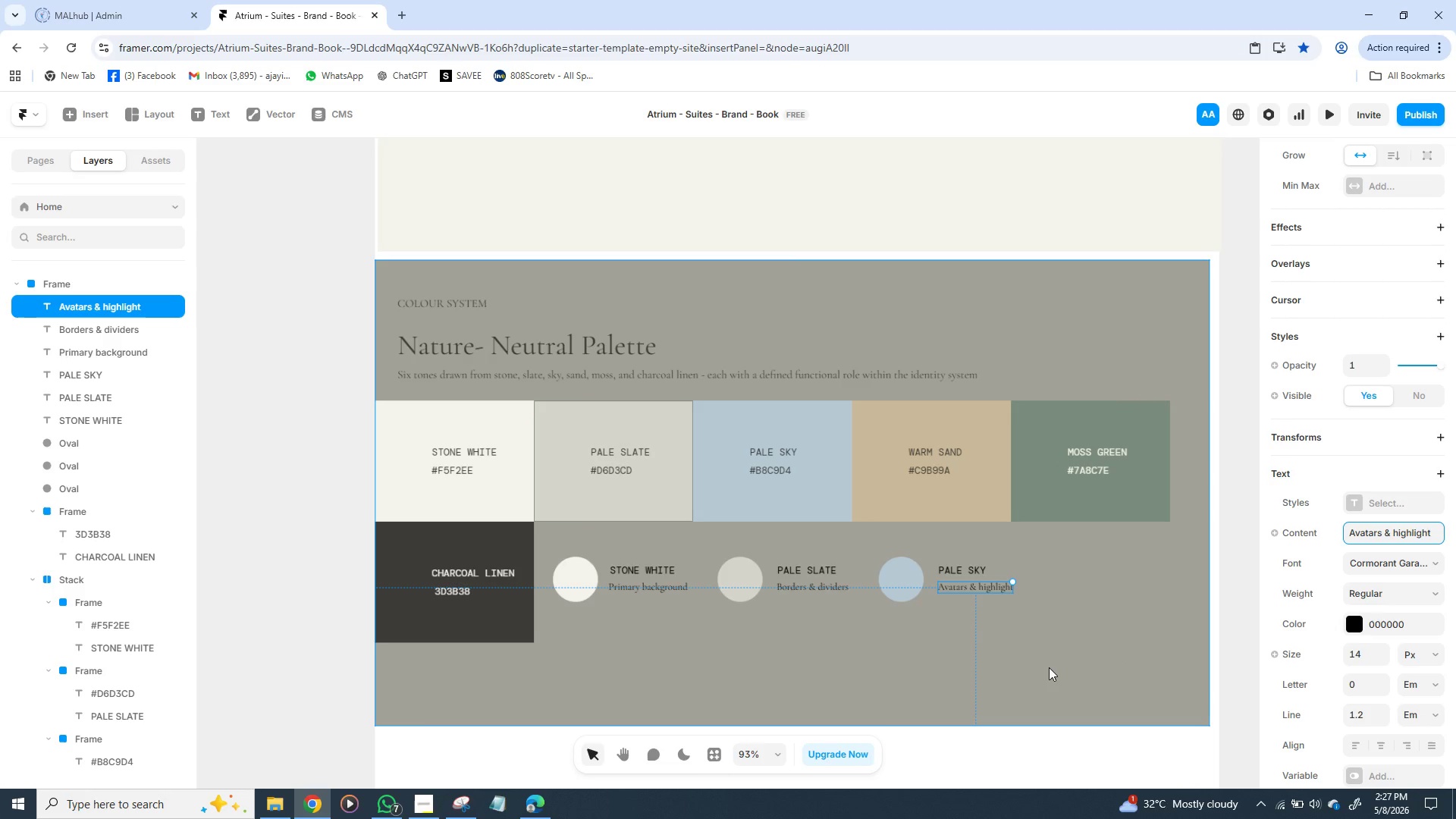 
wait(12.94)
 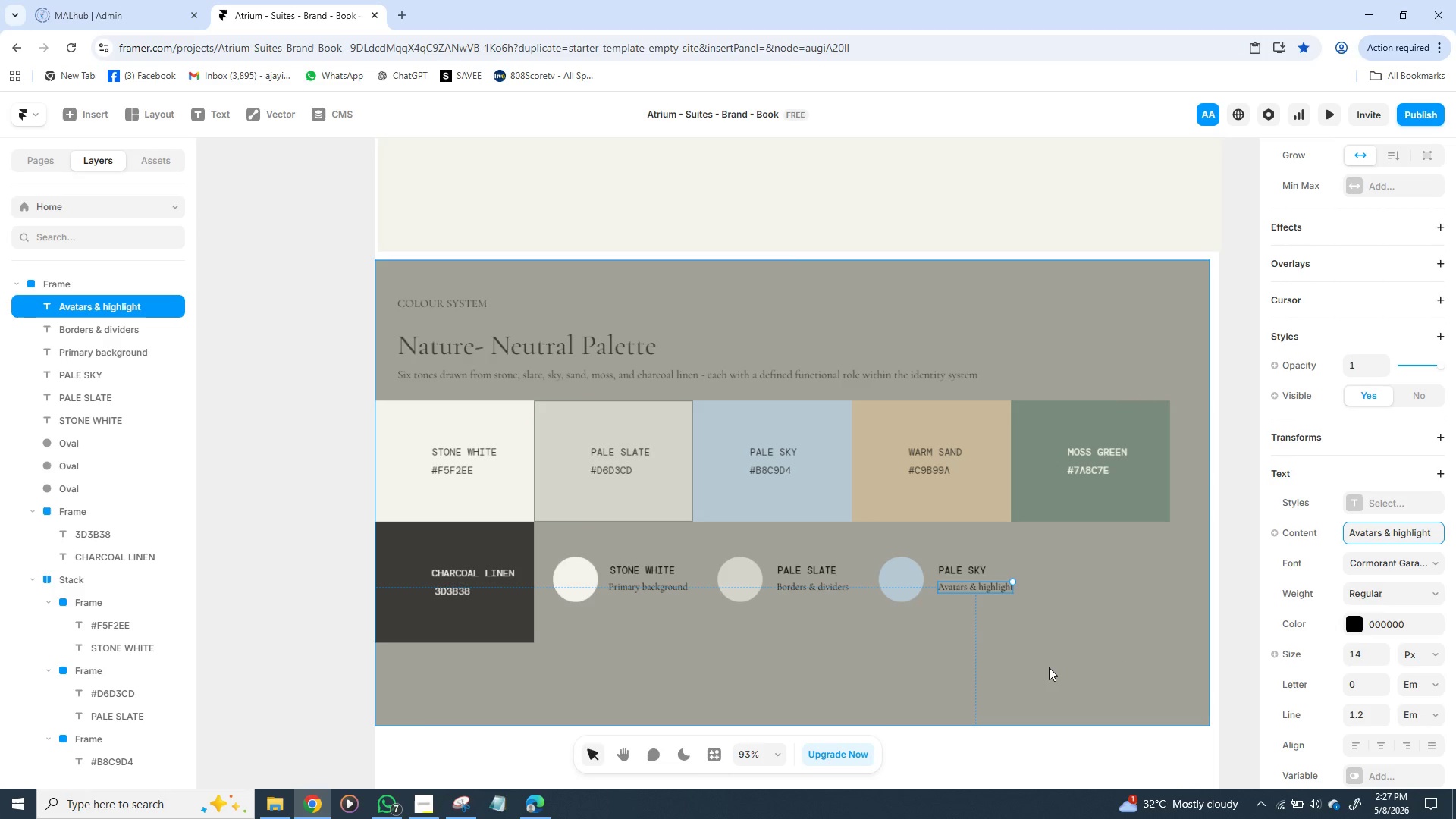 
left_click([908, 585])
 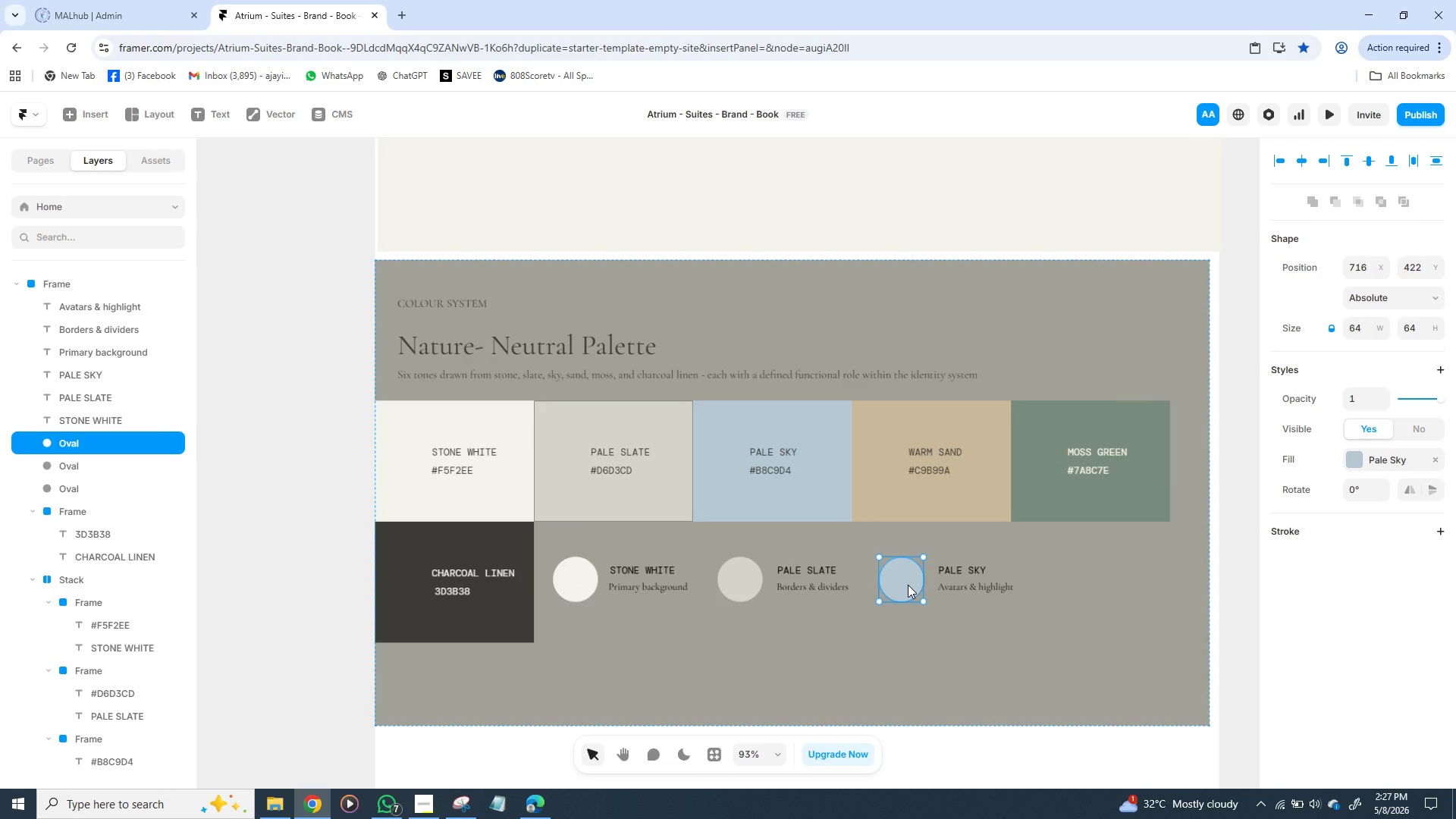 
hold_key(key=ShiftLeft, duration=1.5)
left_click([959, 573])
 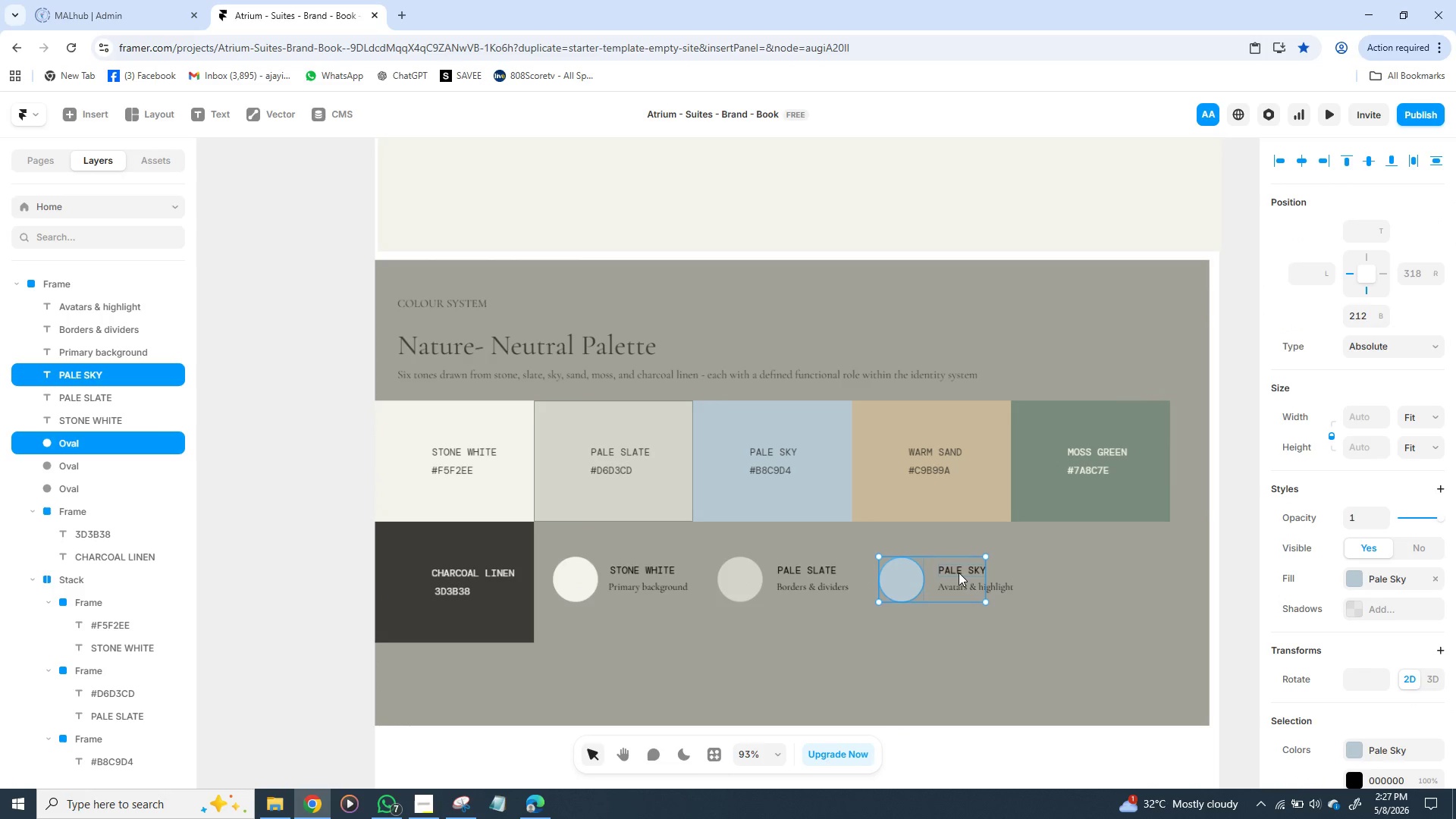 
hold_key(key=ShiftLeft, duration=1.52)
left_click([962, 585])
 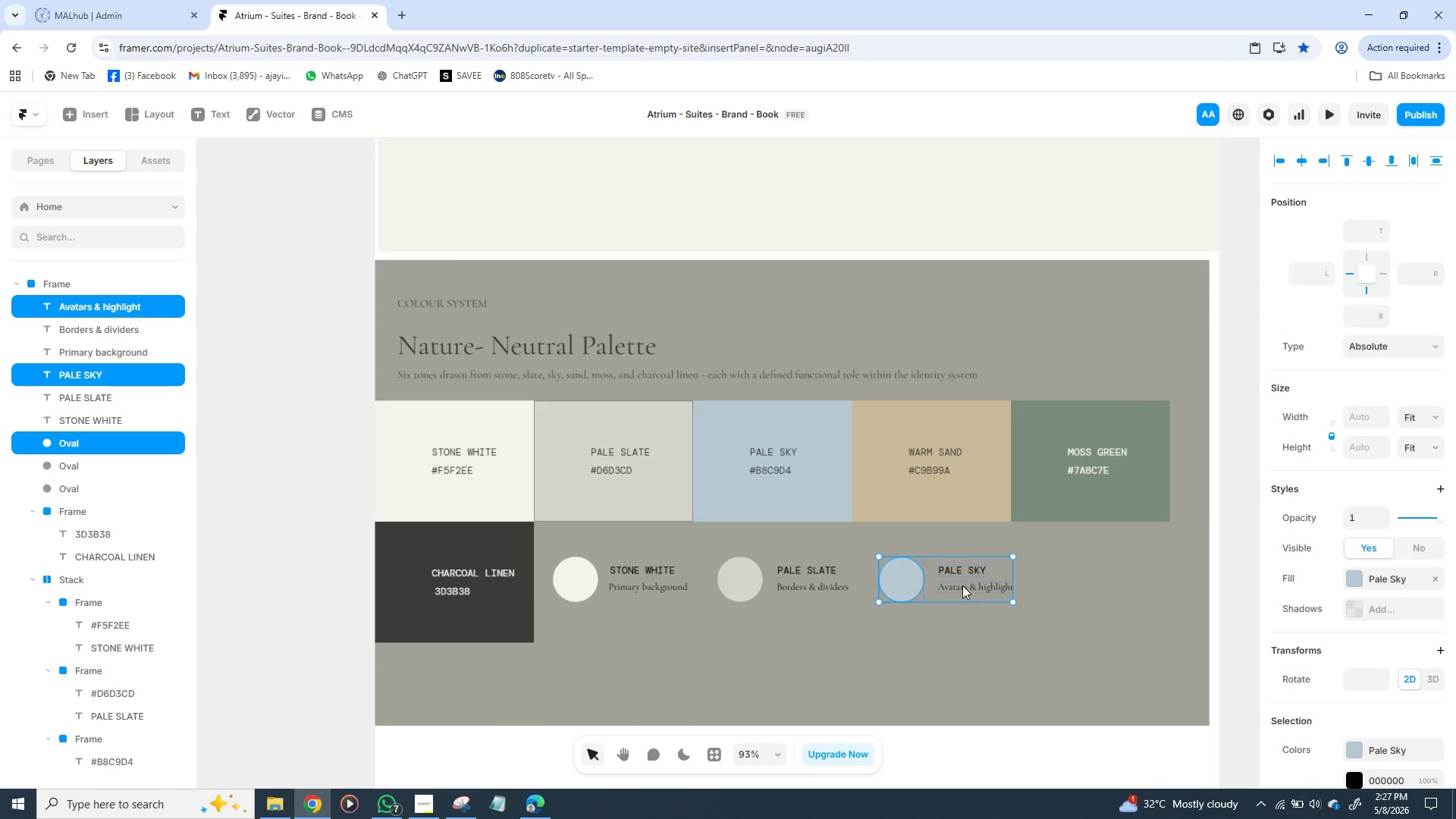 
key(Shift+ShiftLeft)
 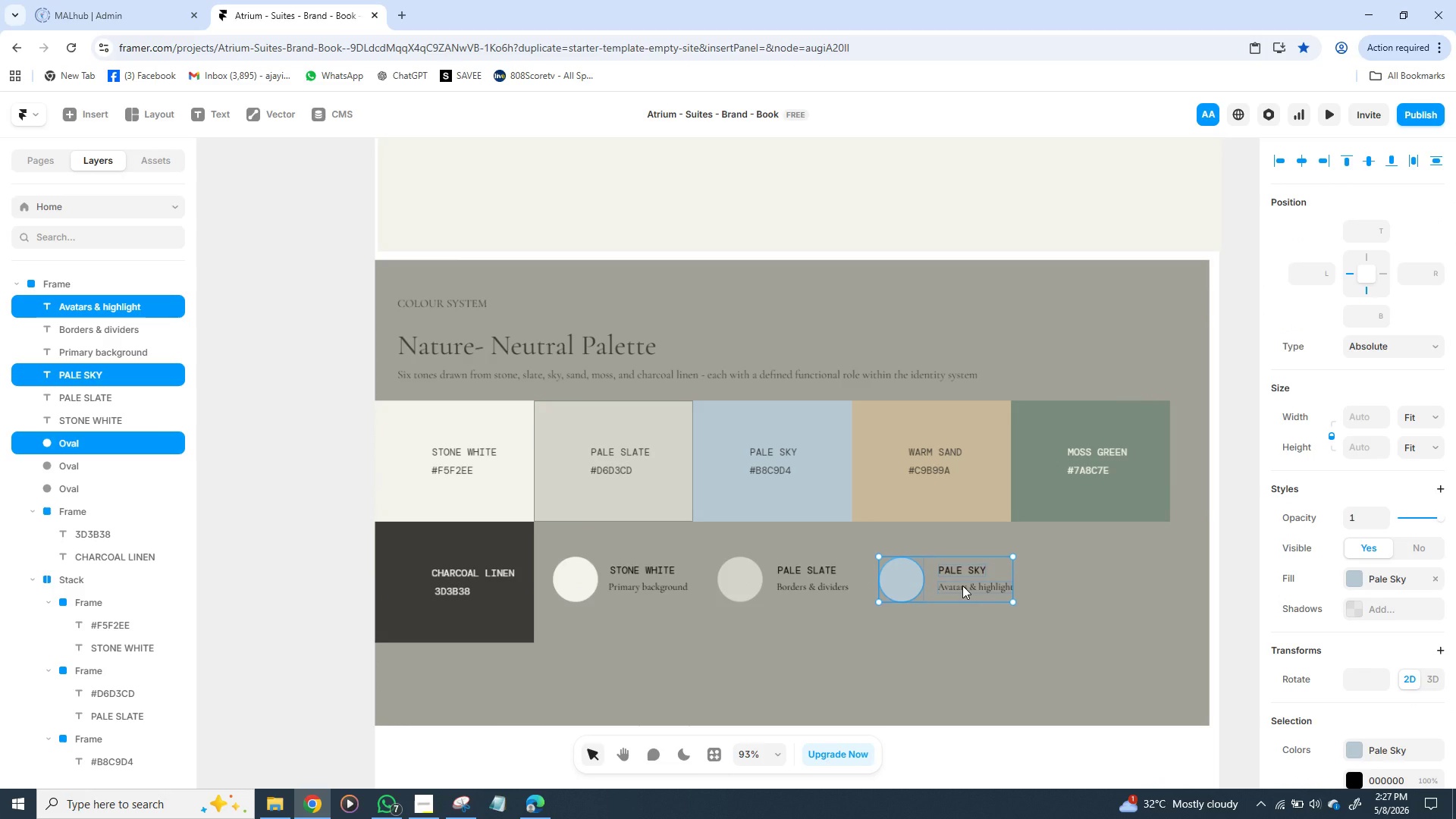 
key(Shift+ShiftLeft)
 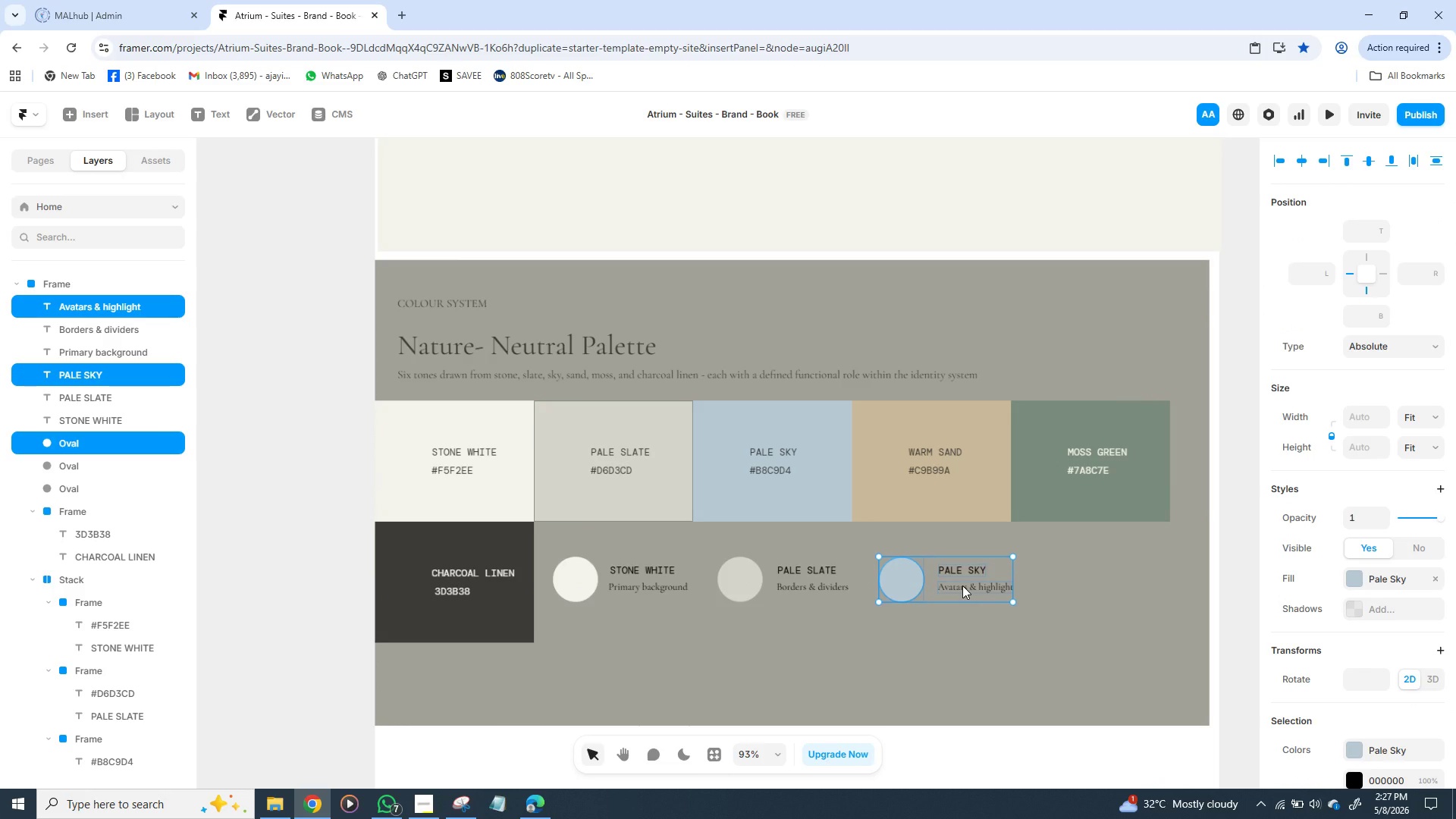 
key(Shift+ShiftLeft)
 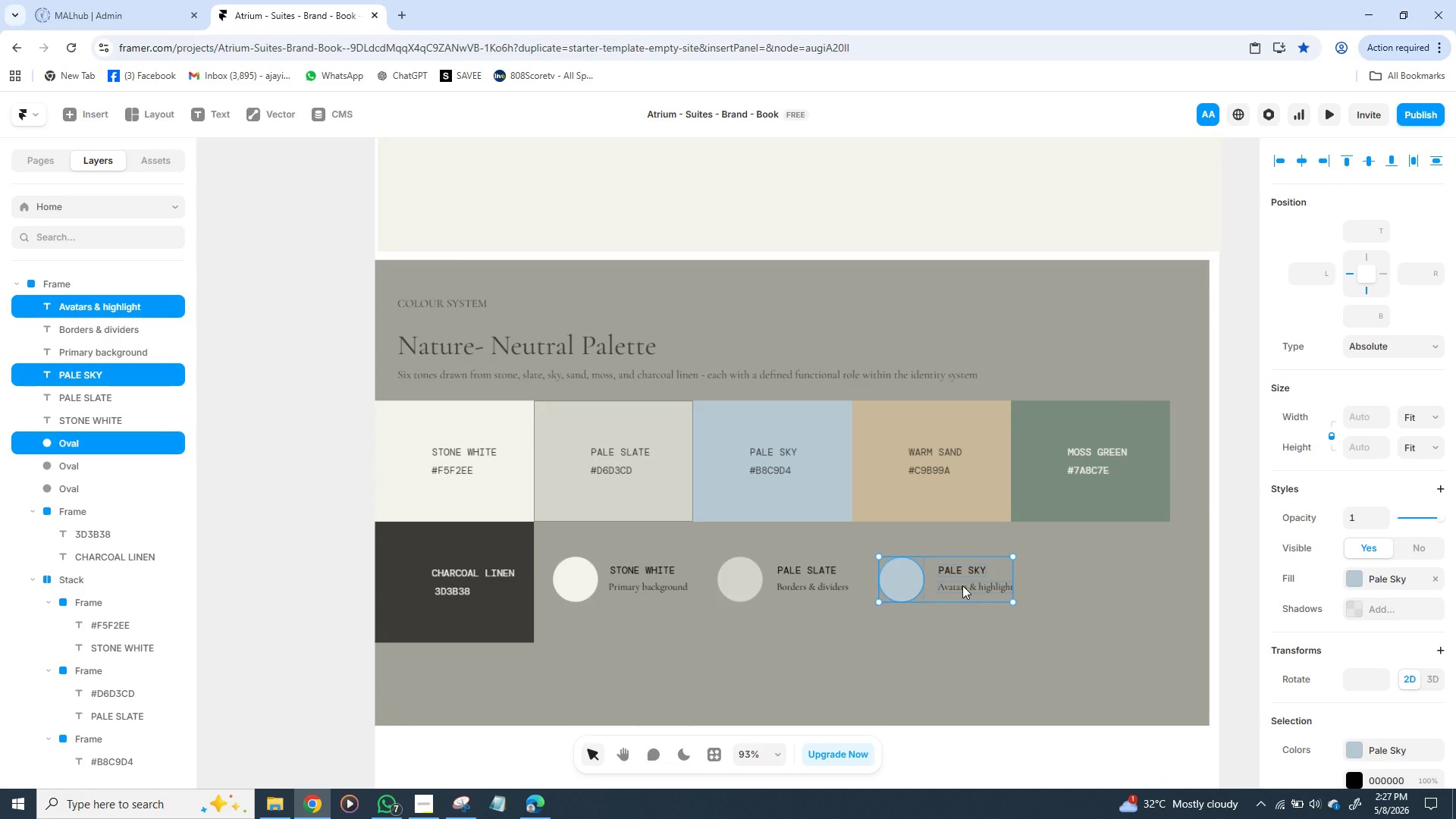 
key(Shift+ShiftLeft)
 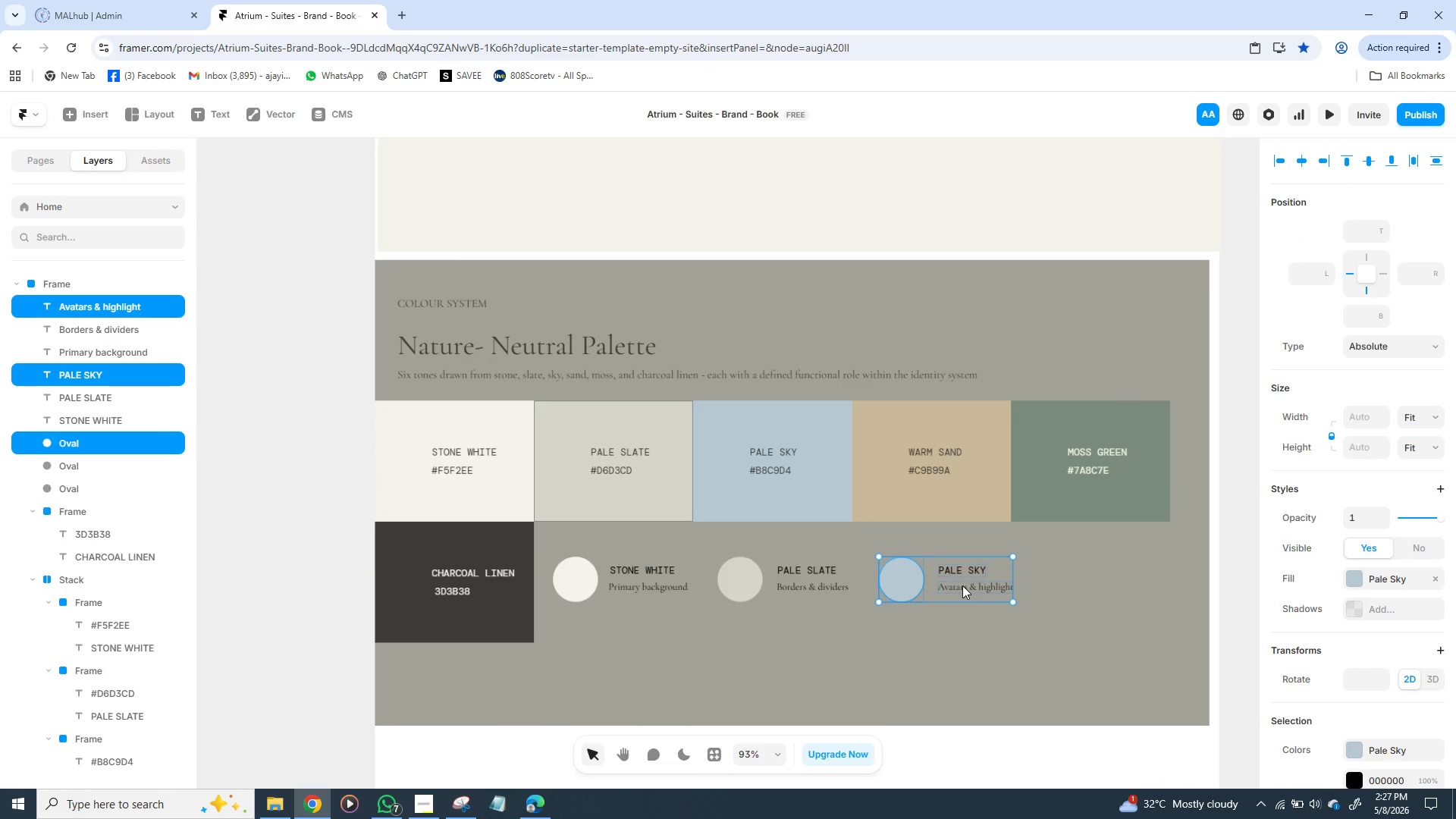 
key(Shift+ShiftLeft)
 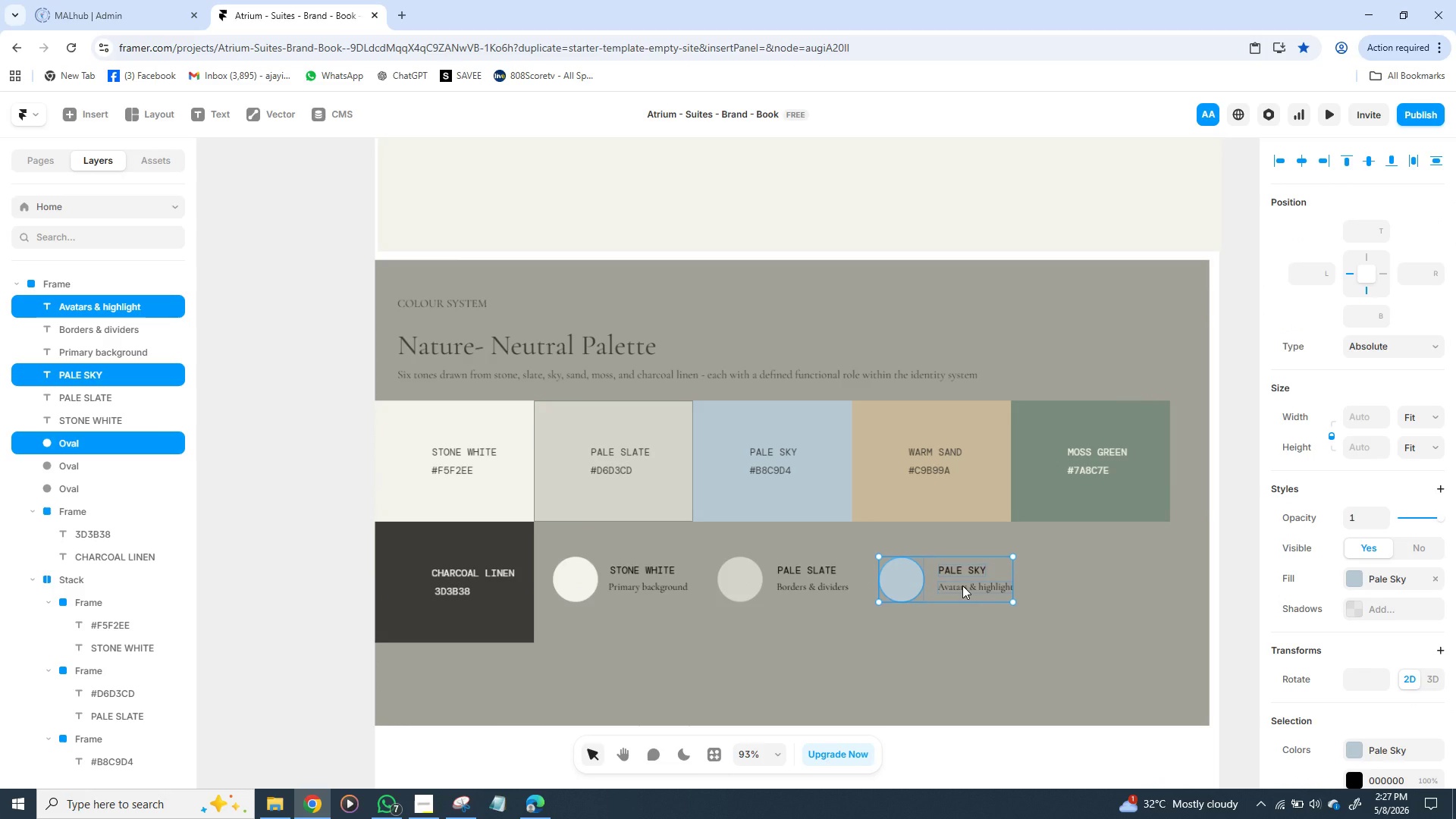 
key(Shift+ShiftLeft)
 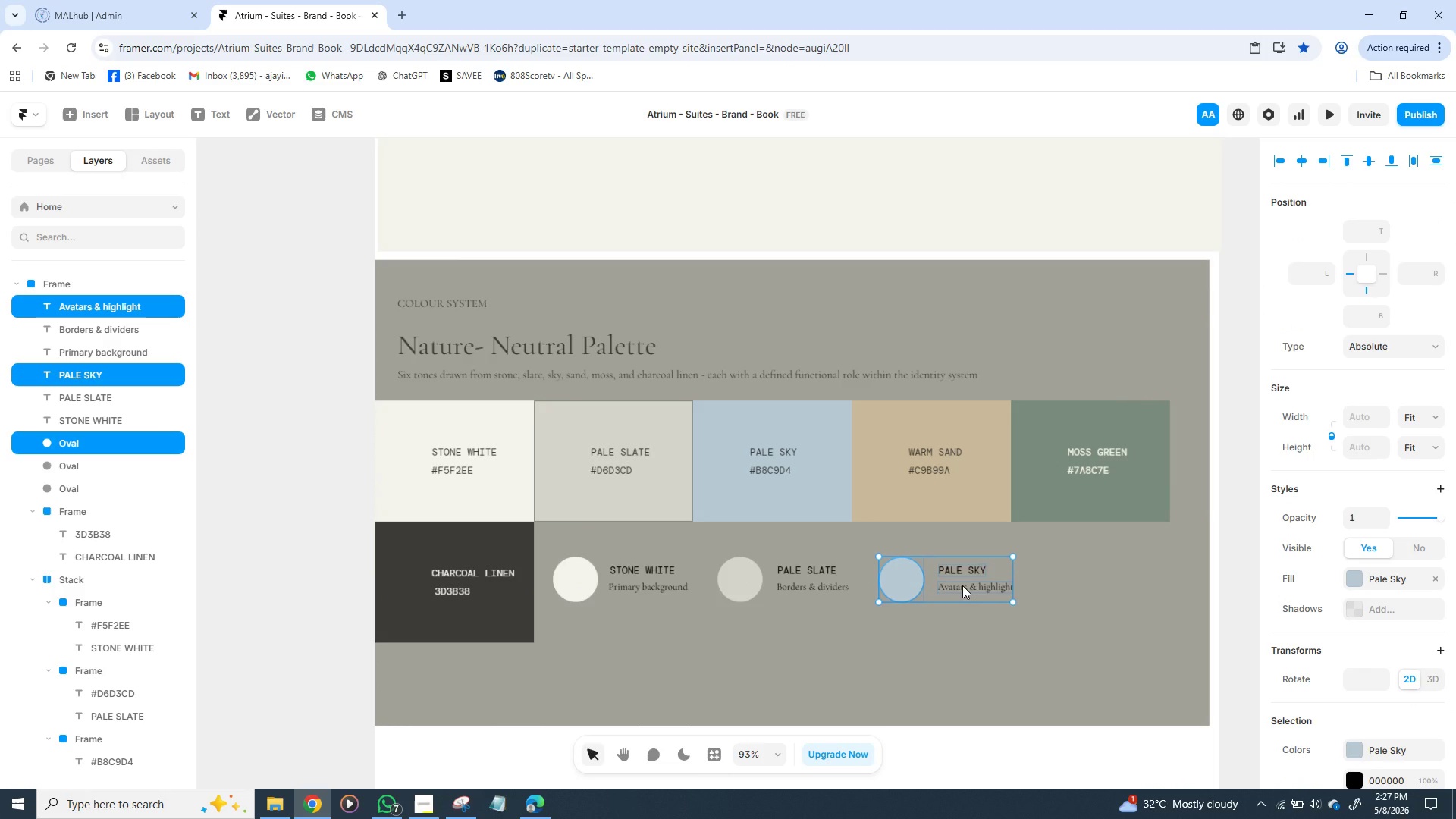 
key(Control+D)
 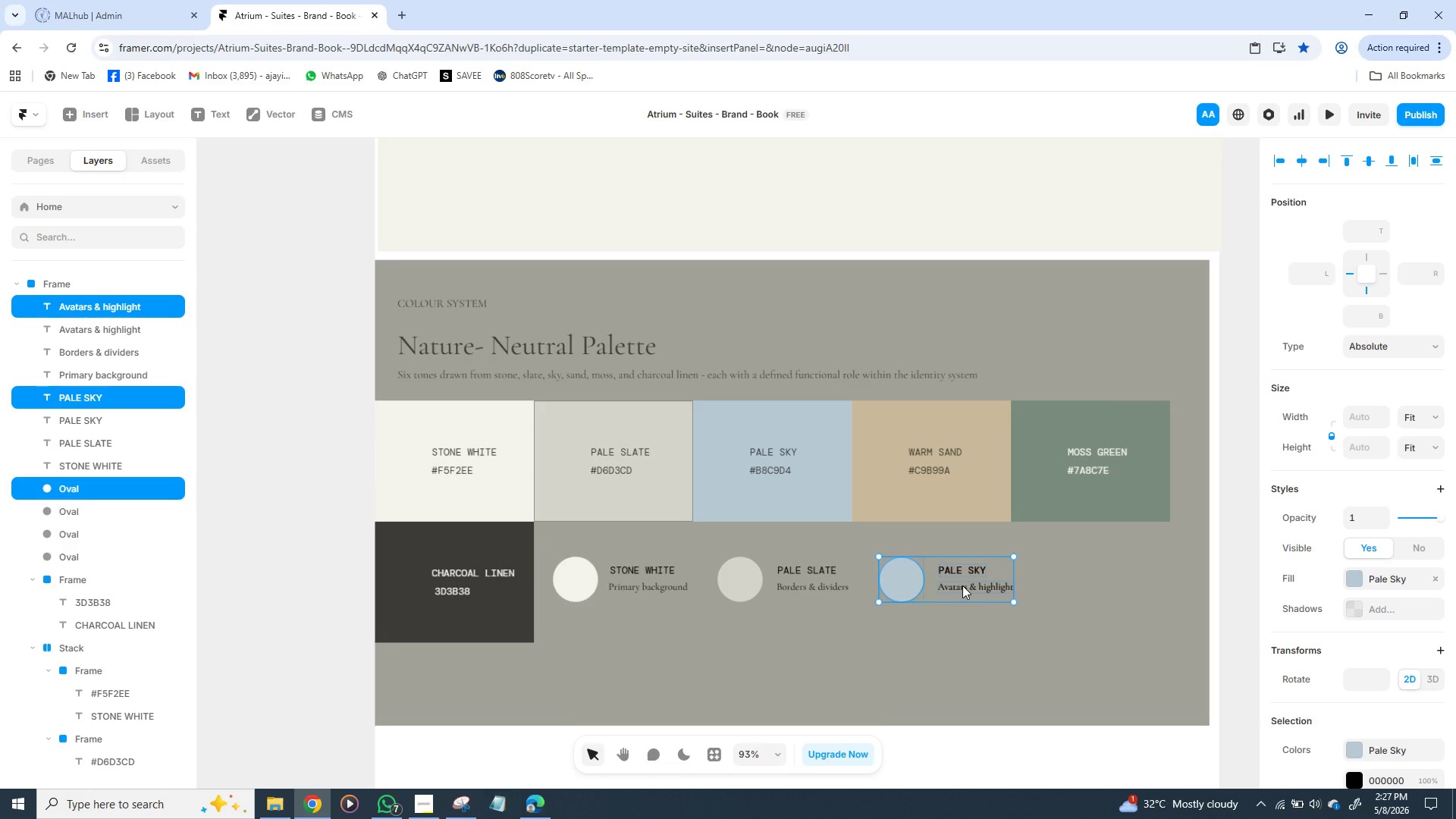 
left_click_drag(start_coordinate=[962, 585], to_coordinate=[1129, 585])
 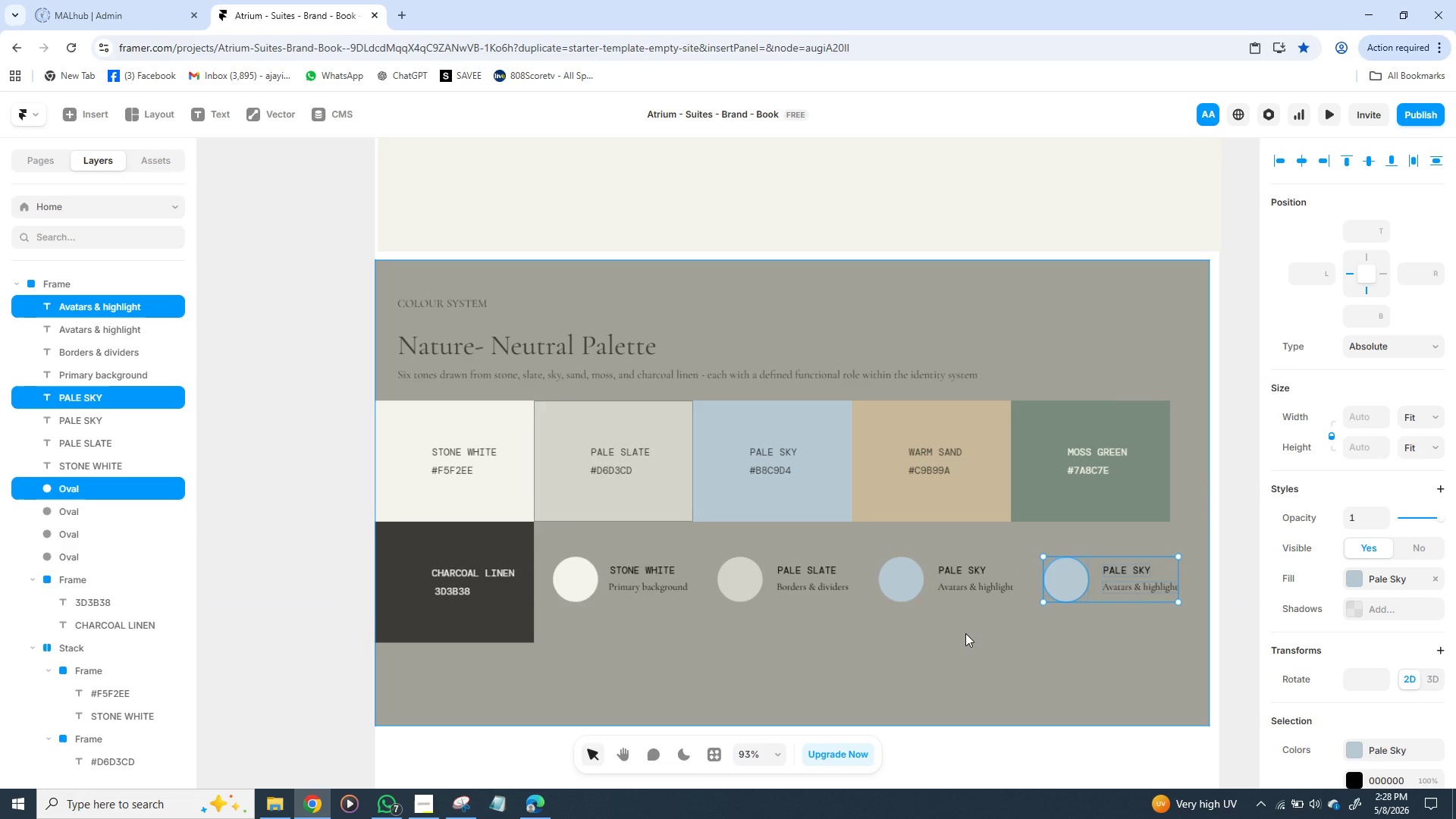 
wait(13.89)
 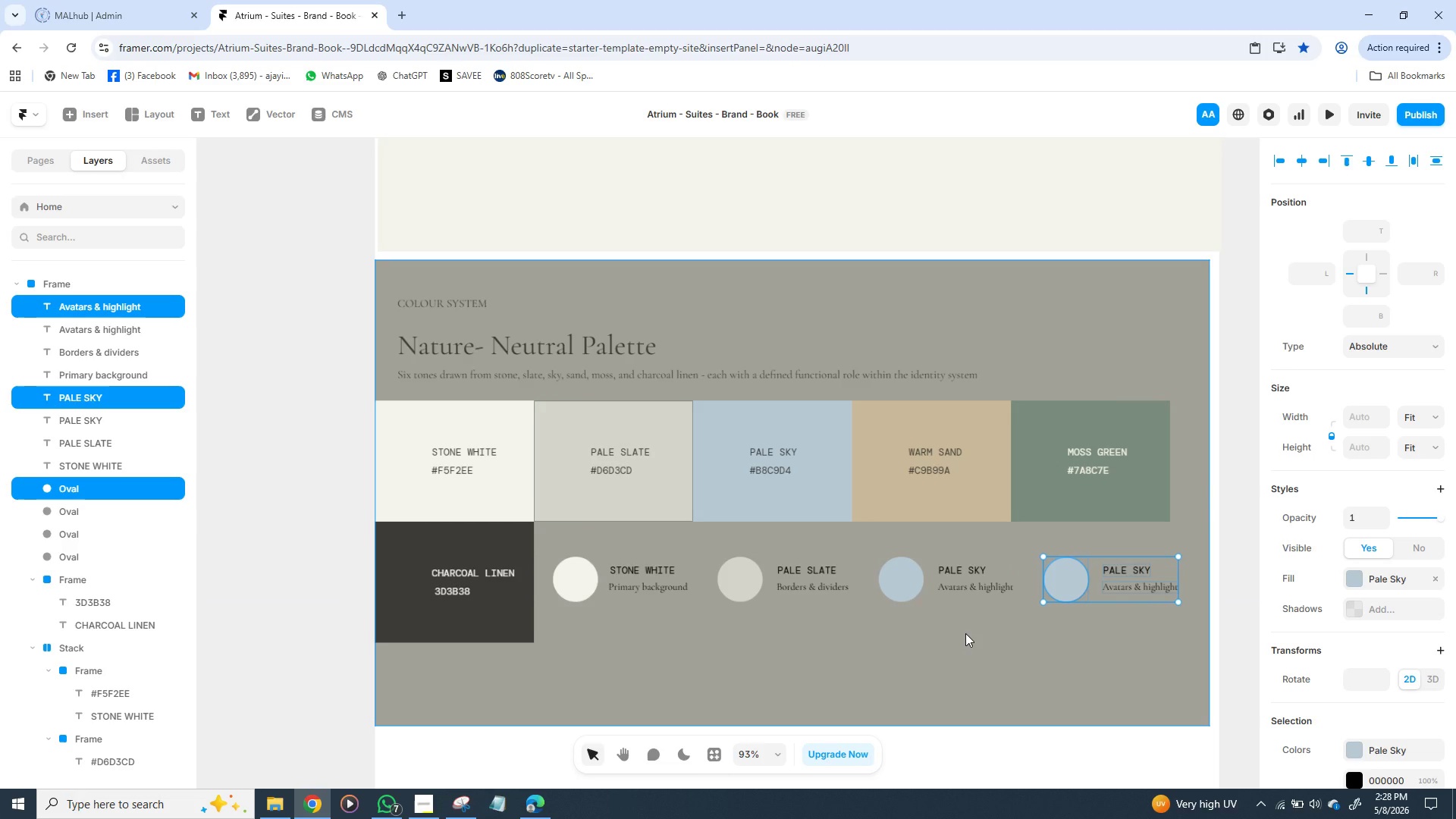 
left_click([1063, 579])
 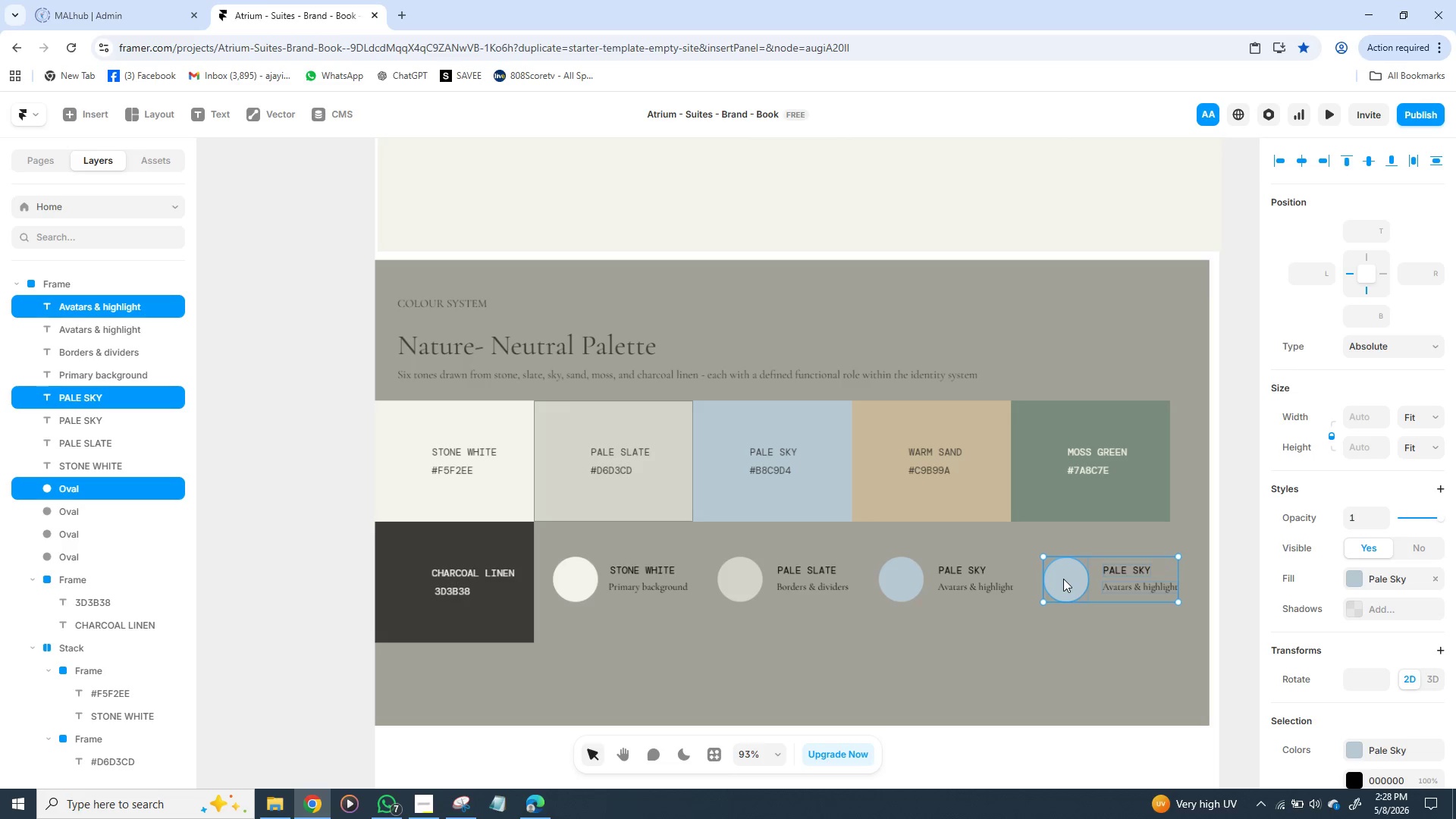 
double_click([1063, 579])
 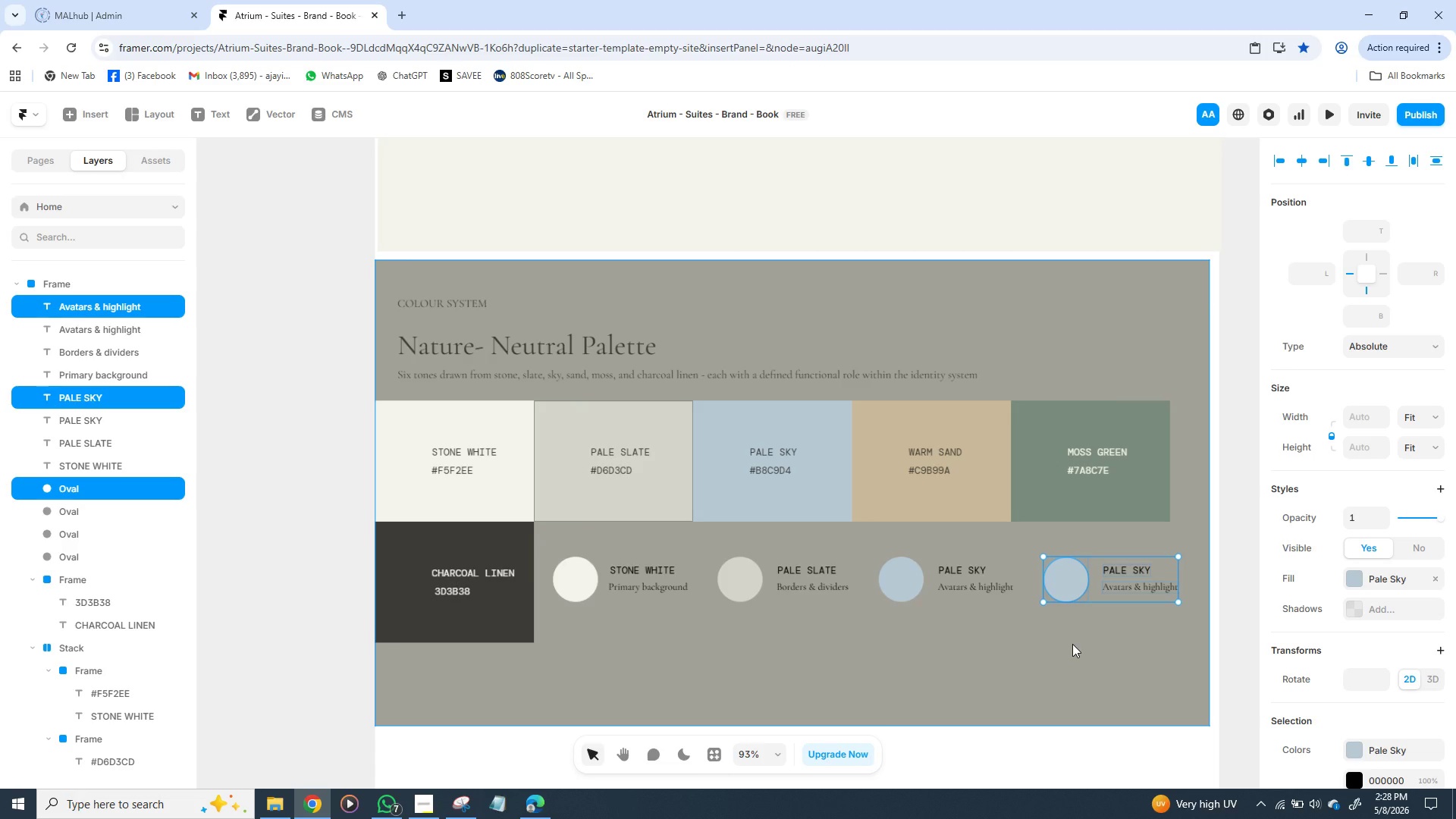 
left_click([1072, 644])
 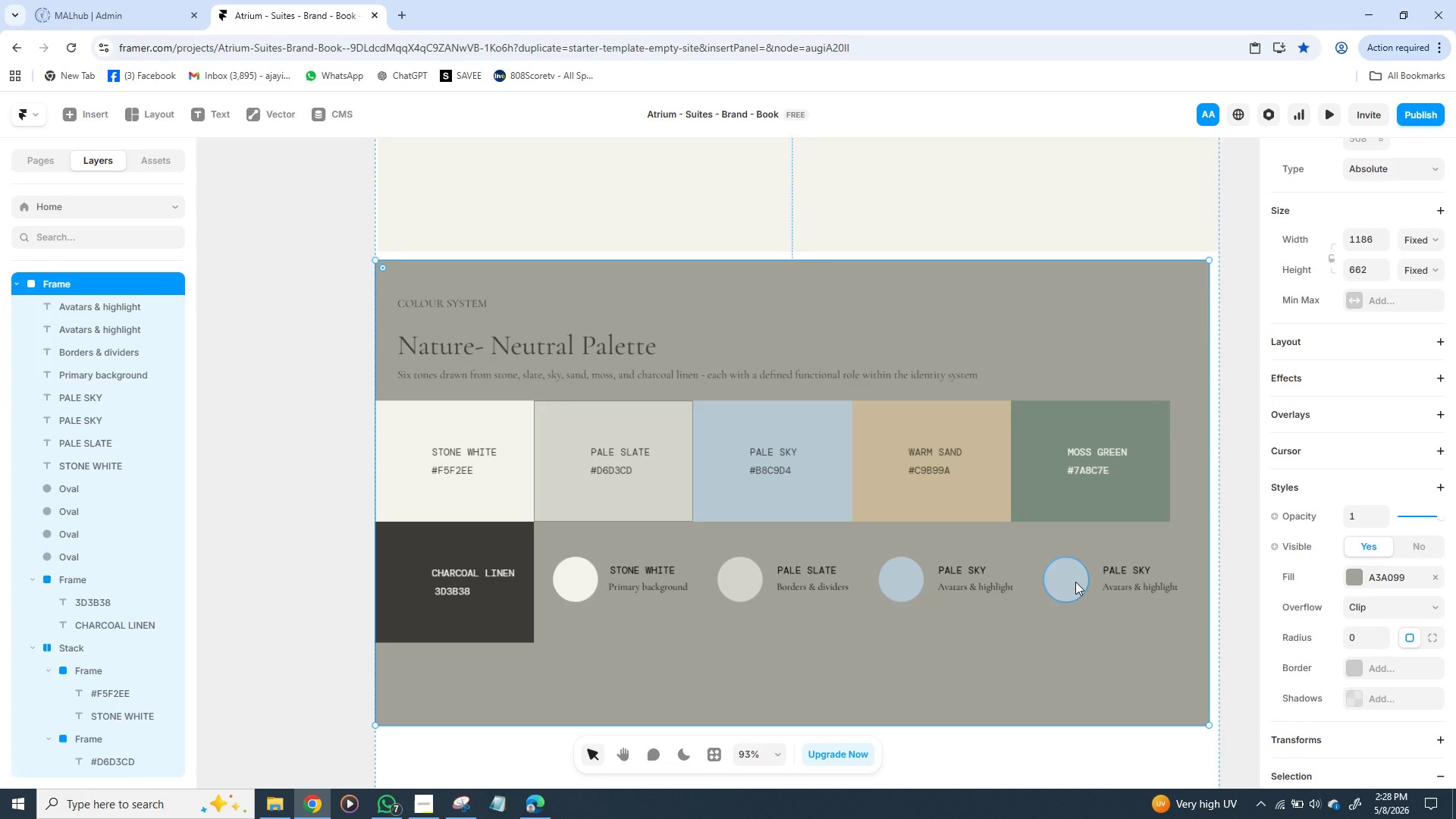 
left_click([1075, 582])
 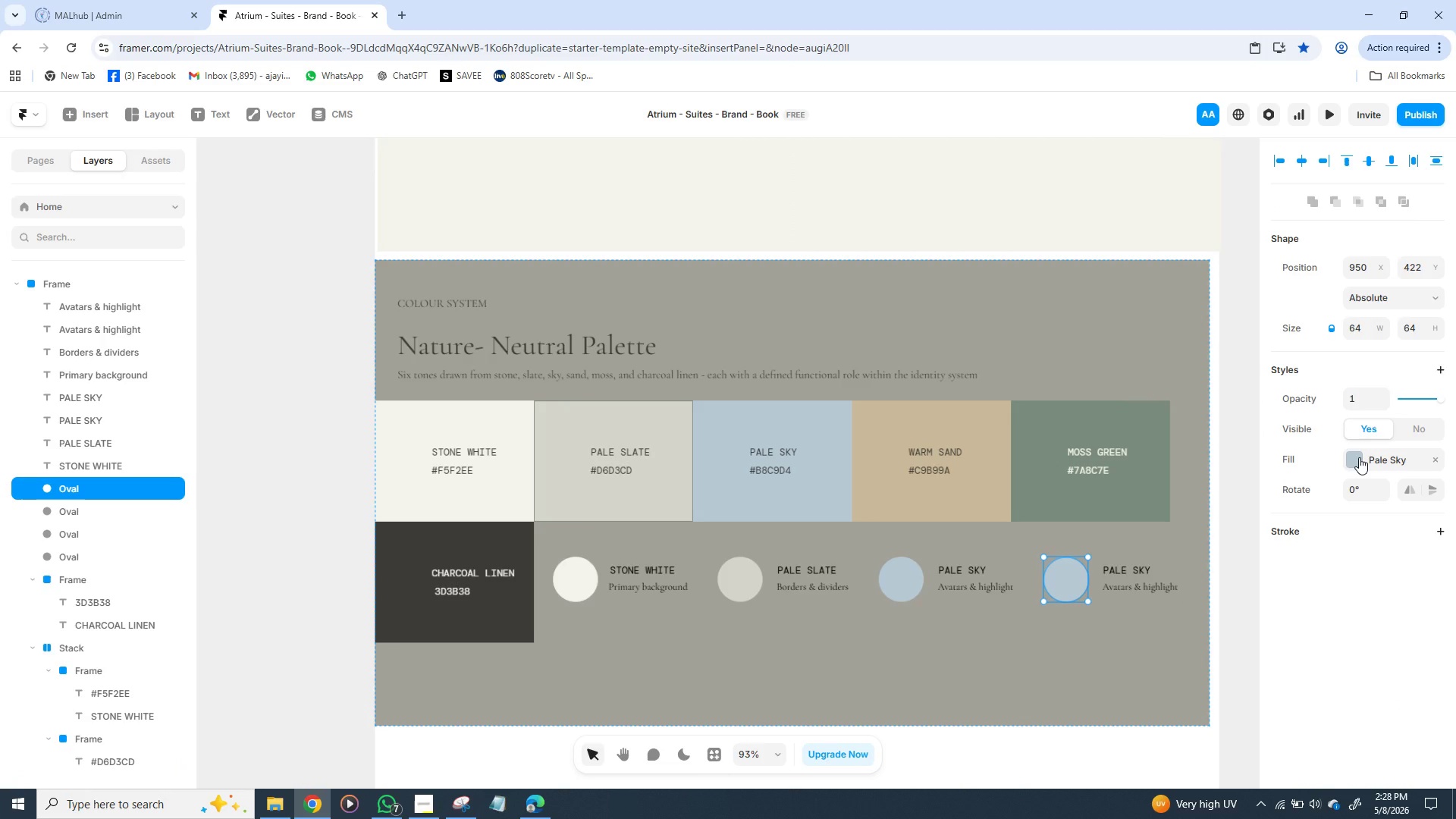 
left_click([1359, 457])
 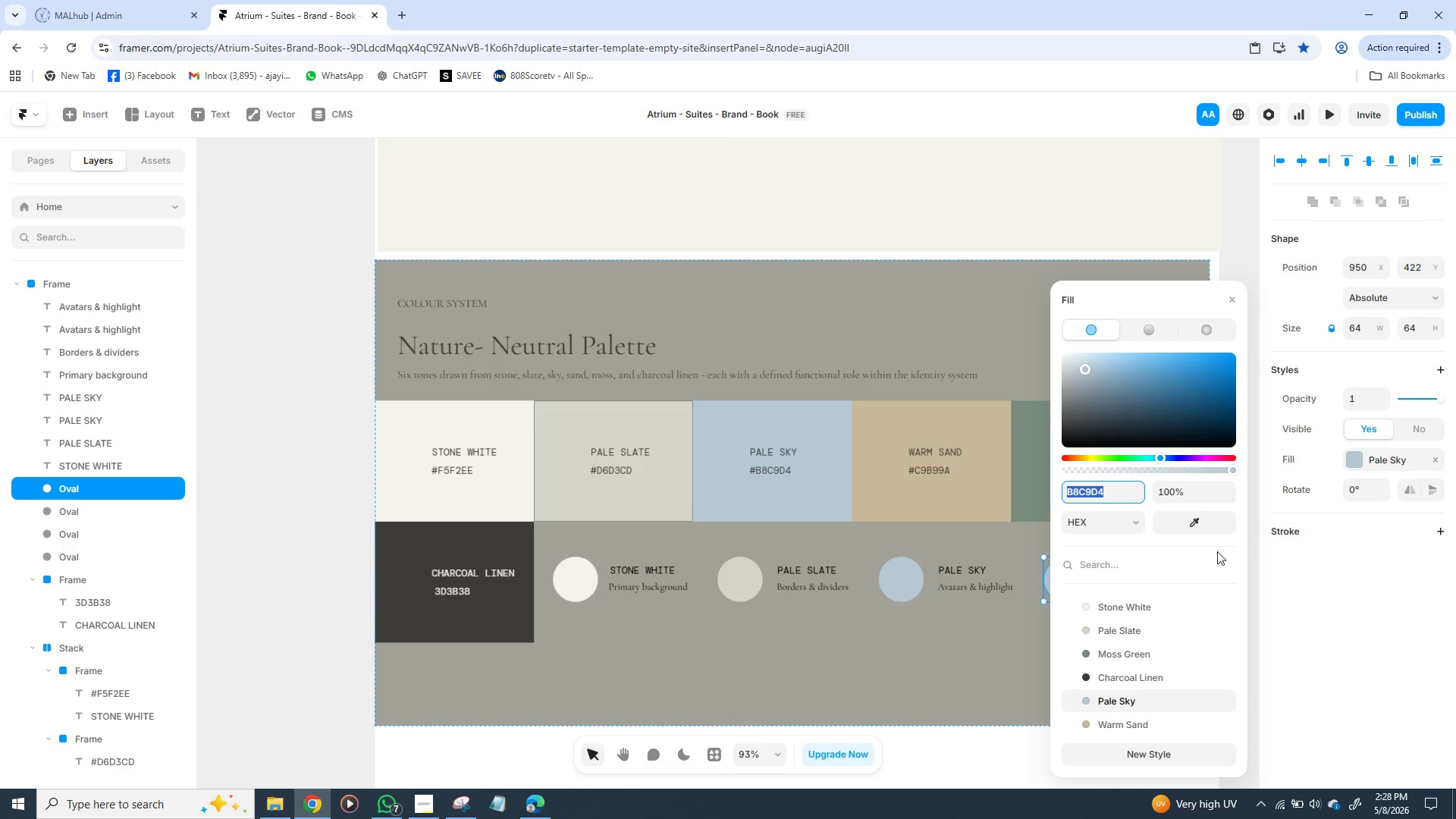 
wait(15.23)
 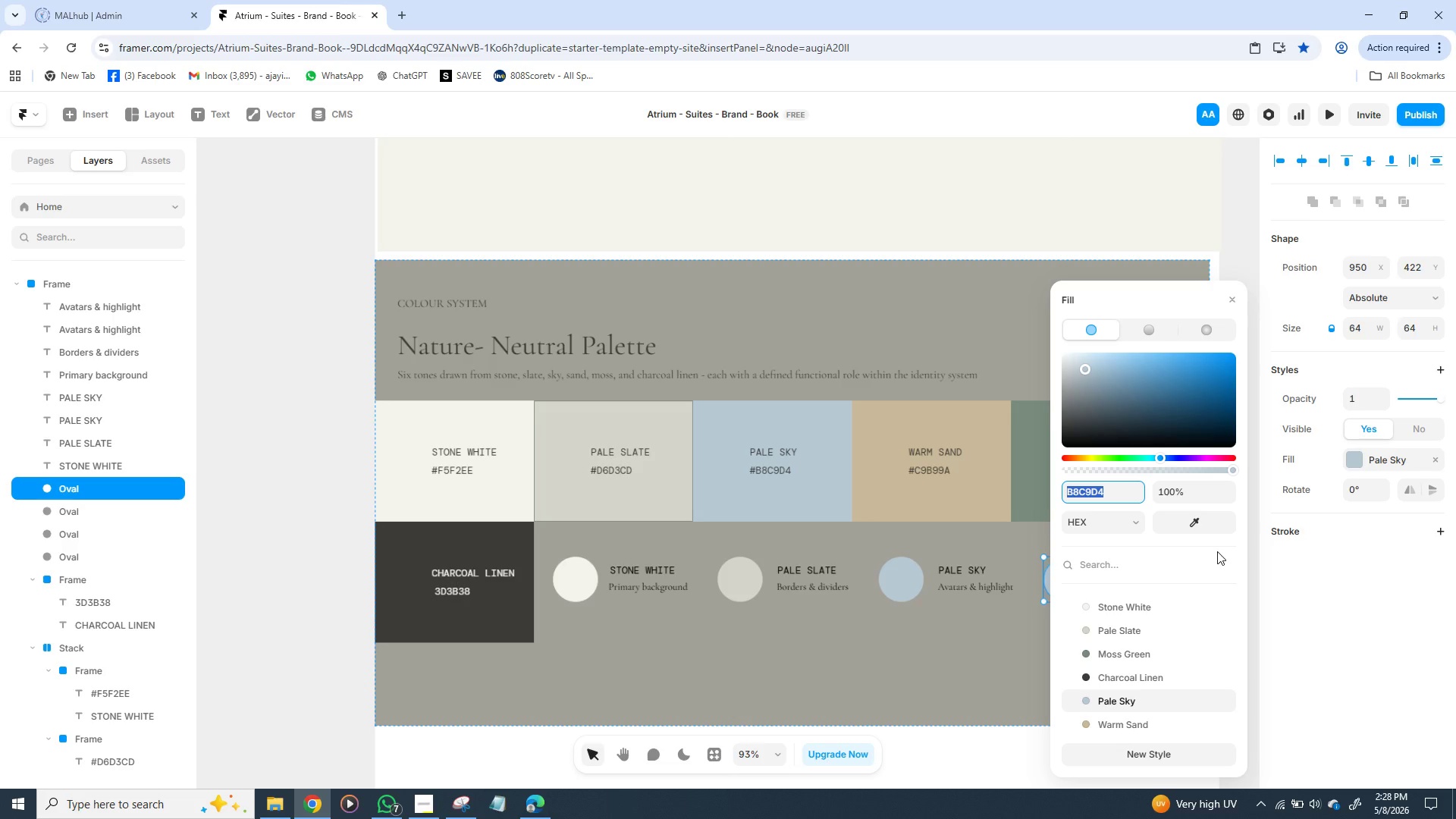 
left_click([1116, 721])
 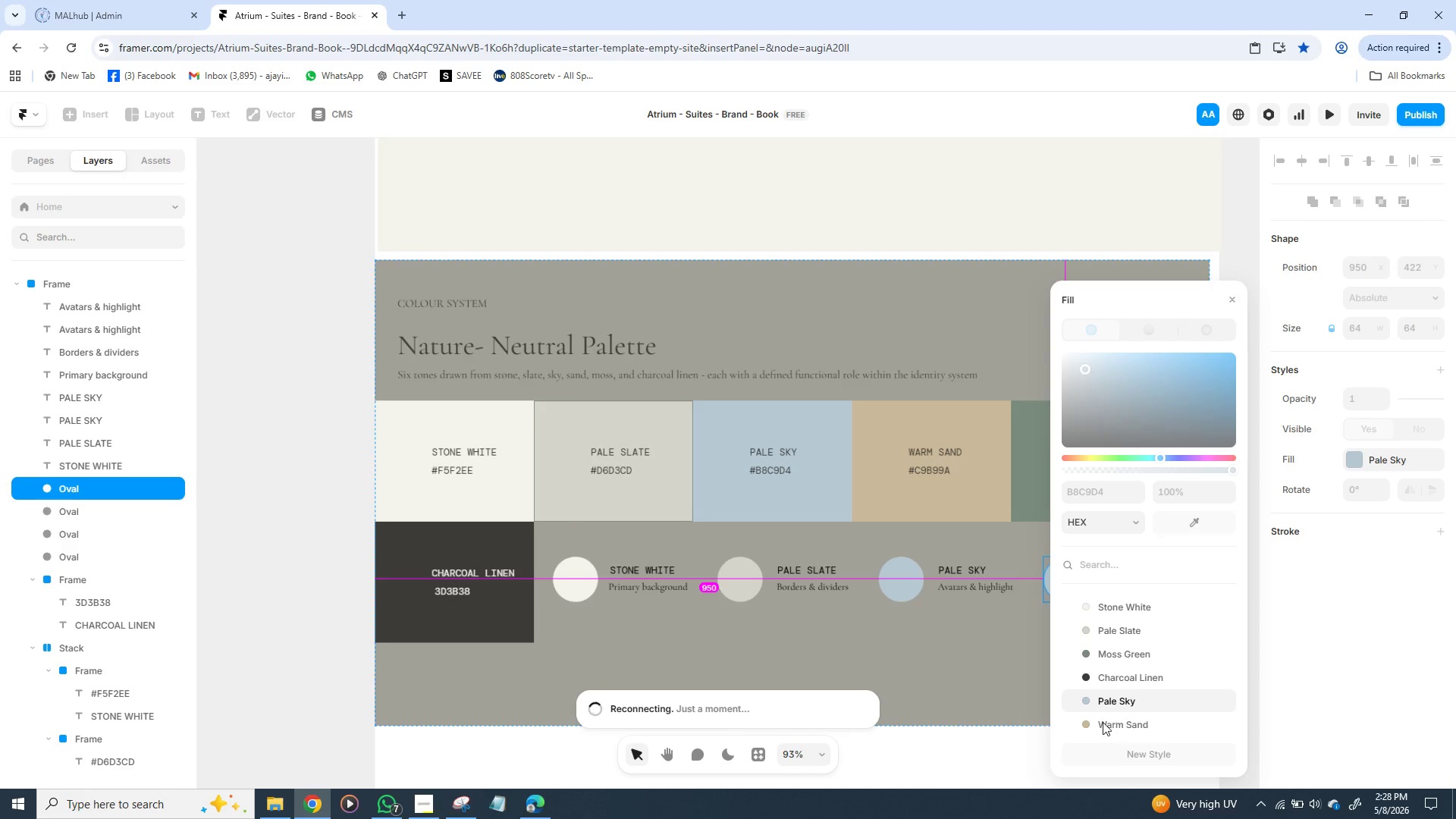 
left_click([1095, 726])
 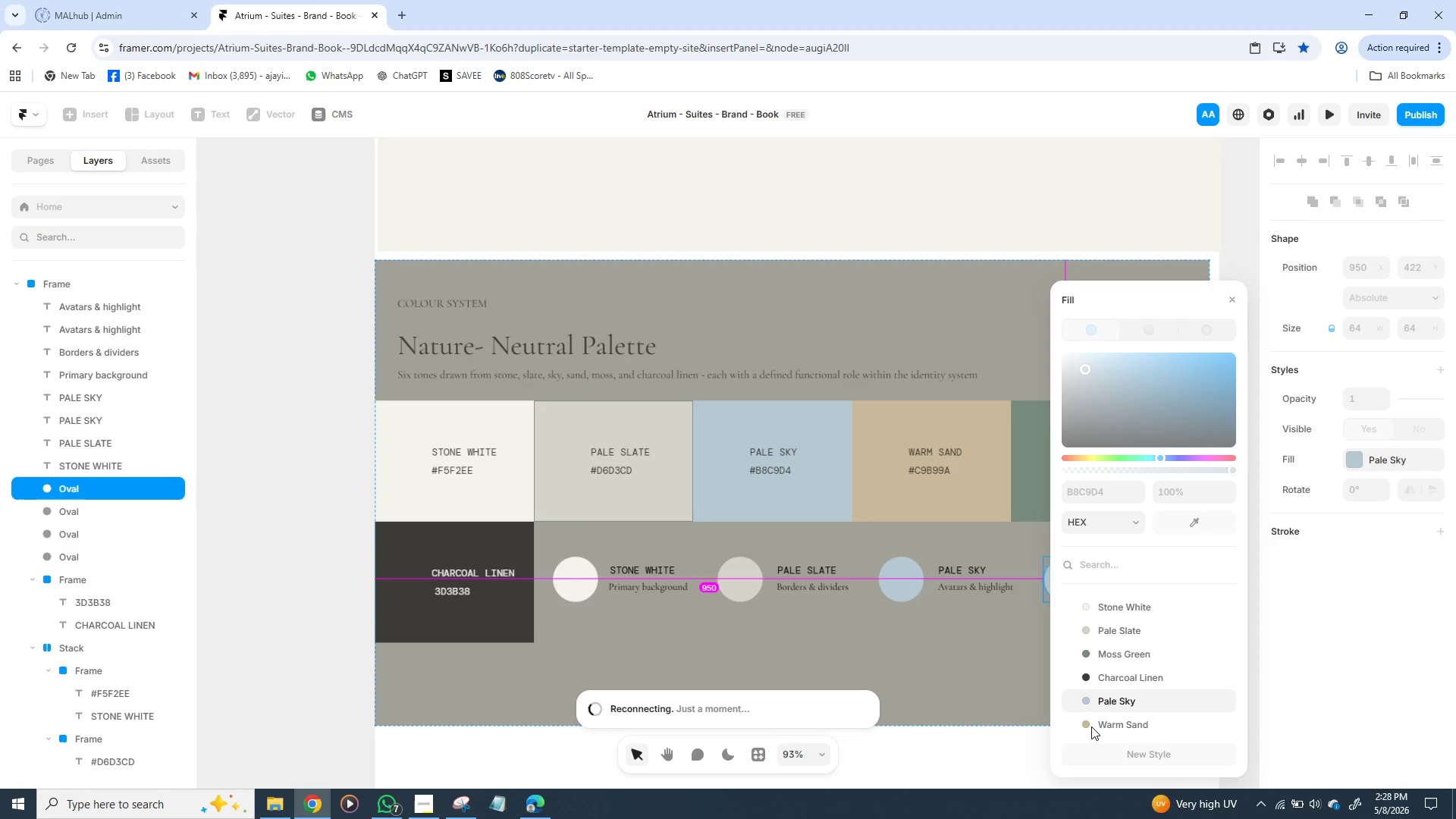 
left_click([1091, 726])
 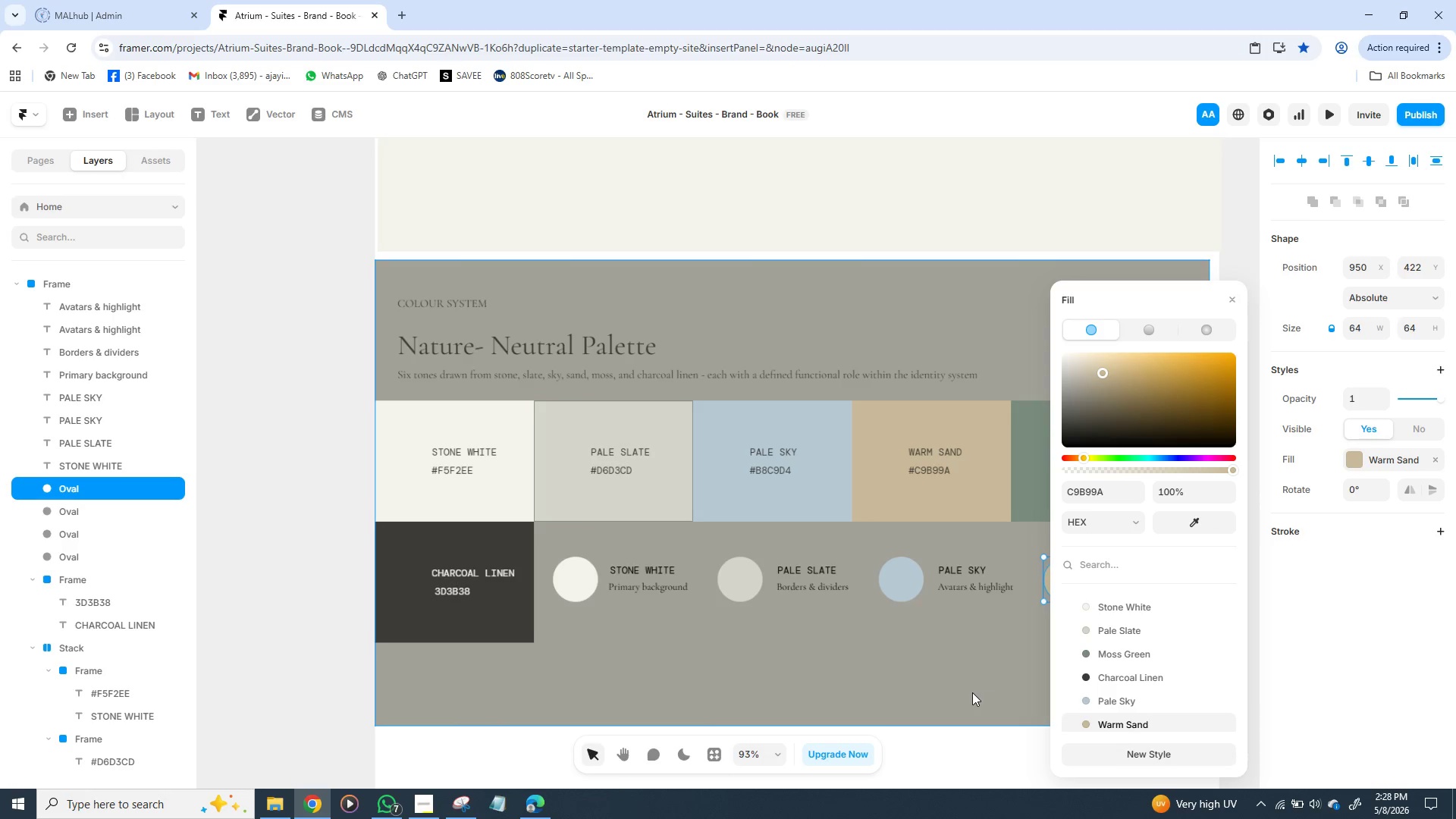 
left_click([972, 692])
 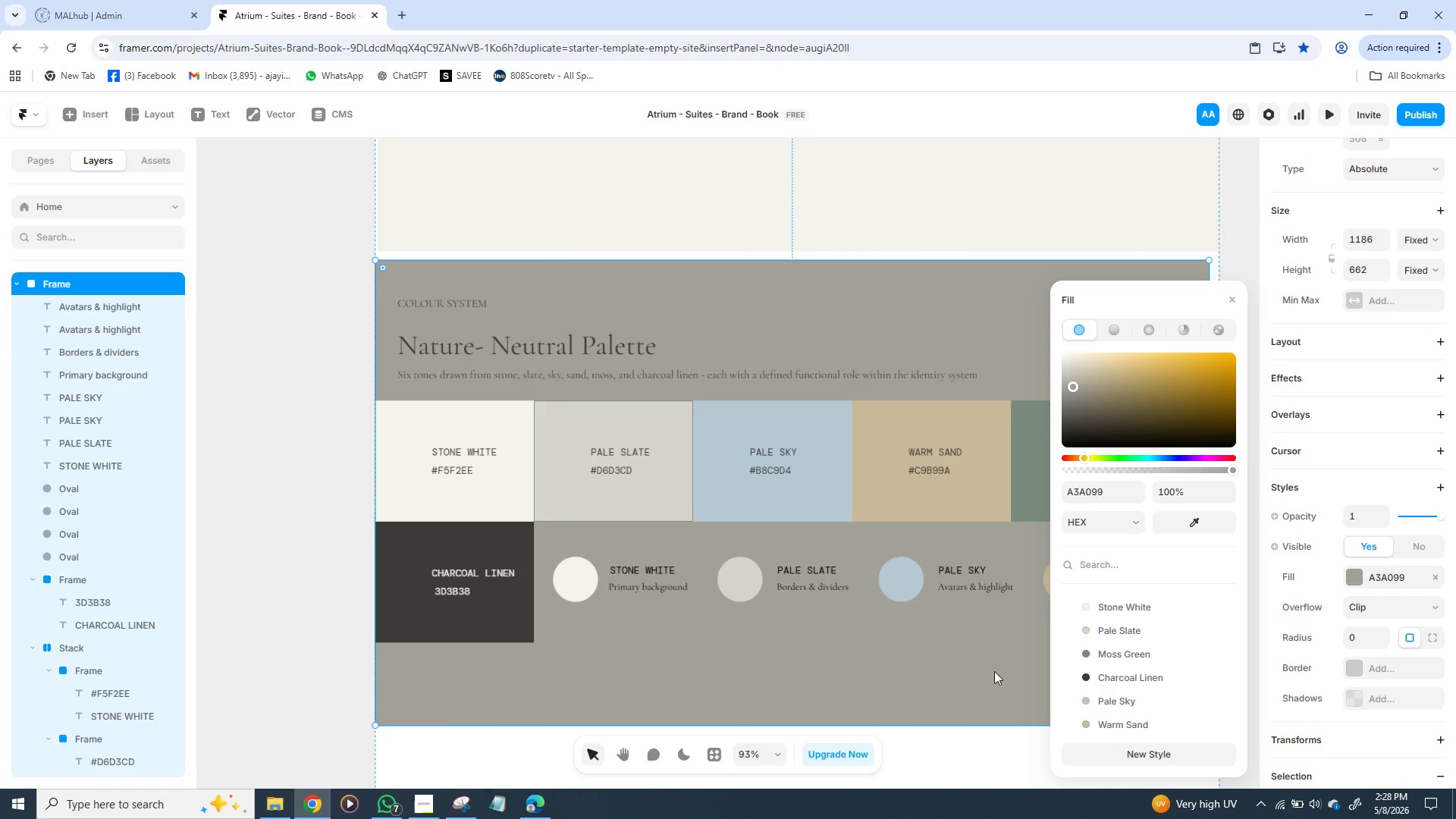 
left_click([994, 671])
 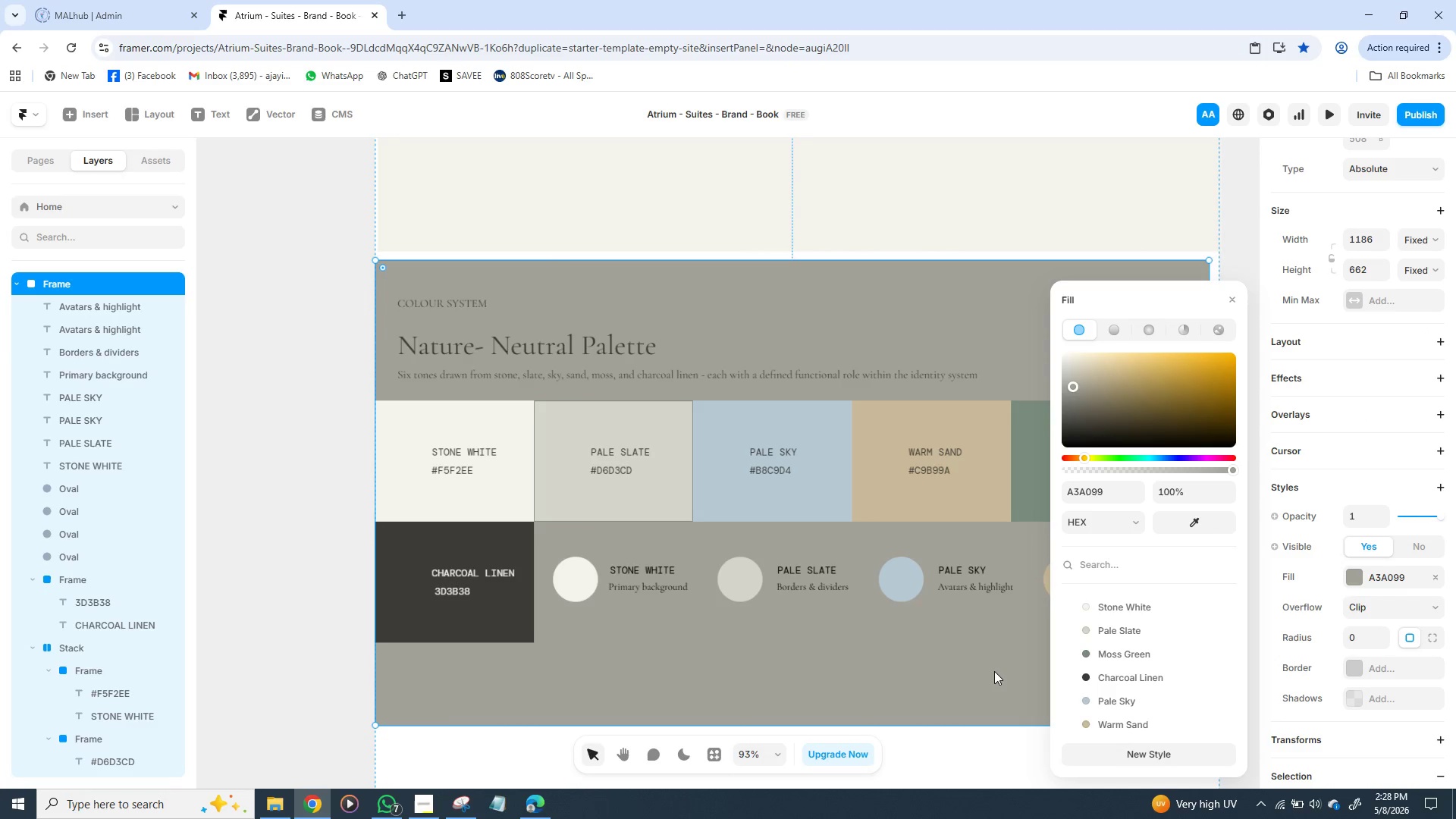 
left_click([994, 671])
 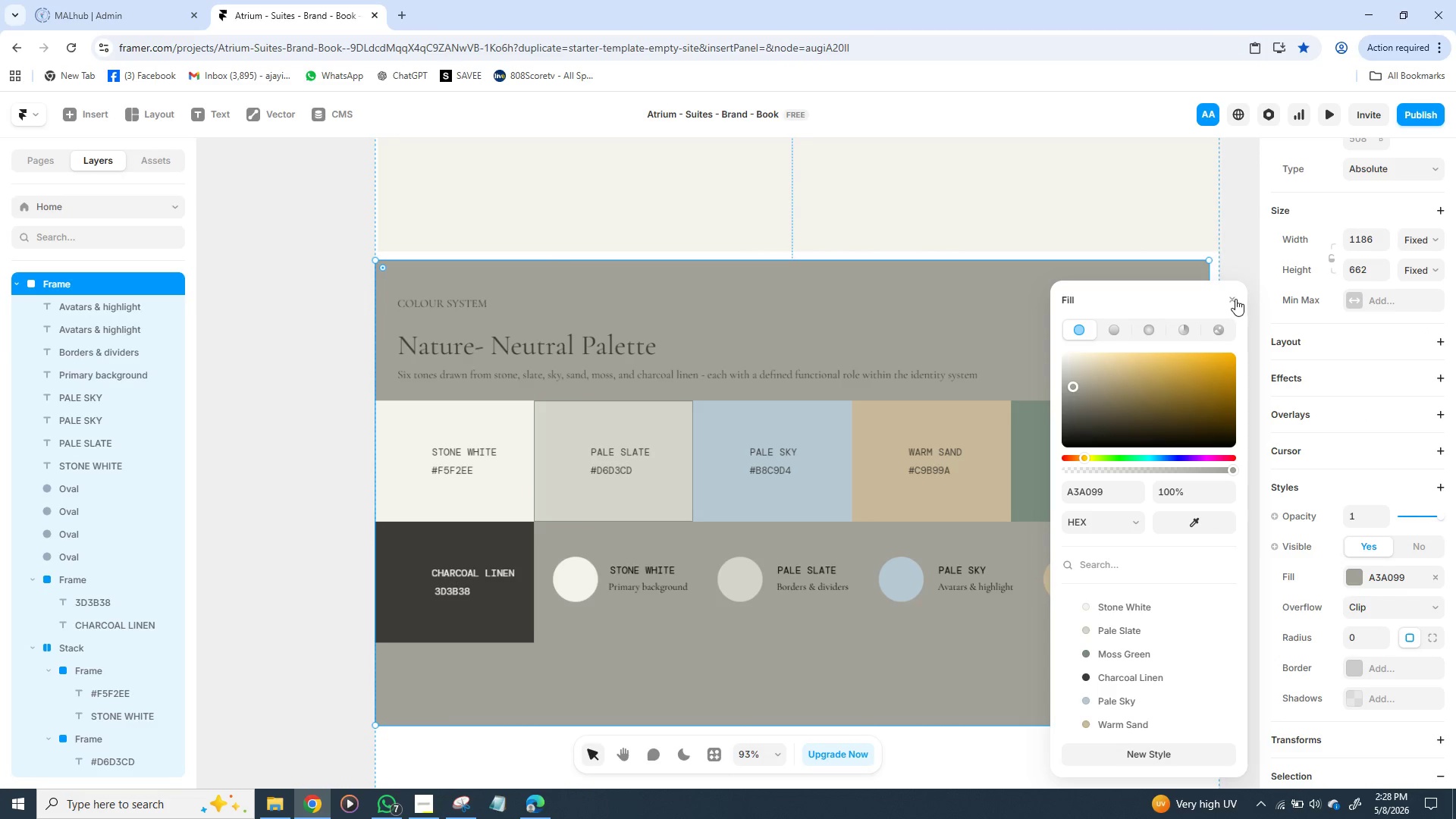 
left_click([1235, 299])
 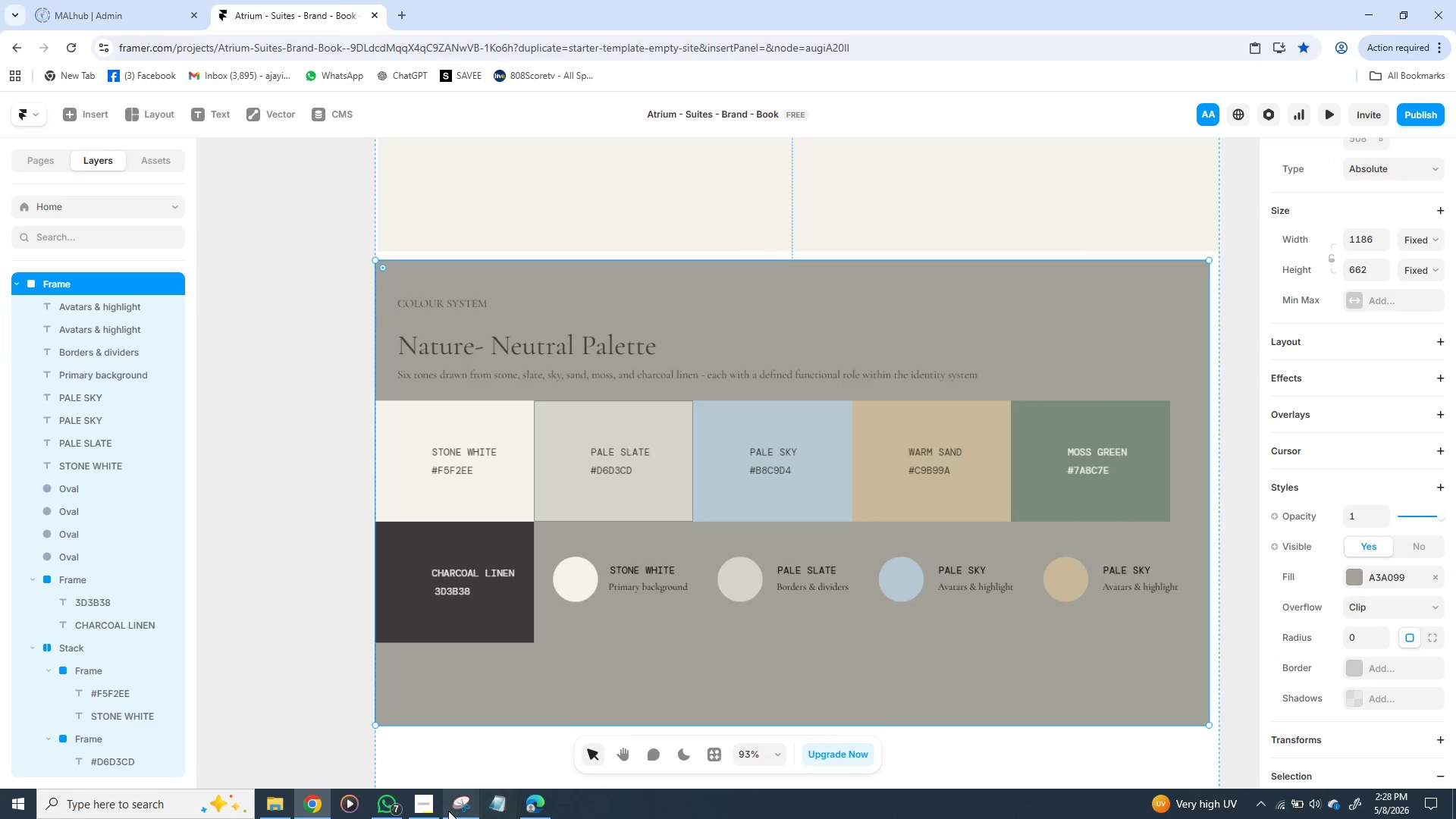 
left_click([423, 811])